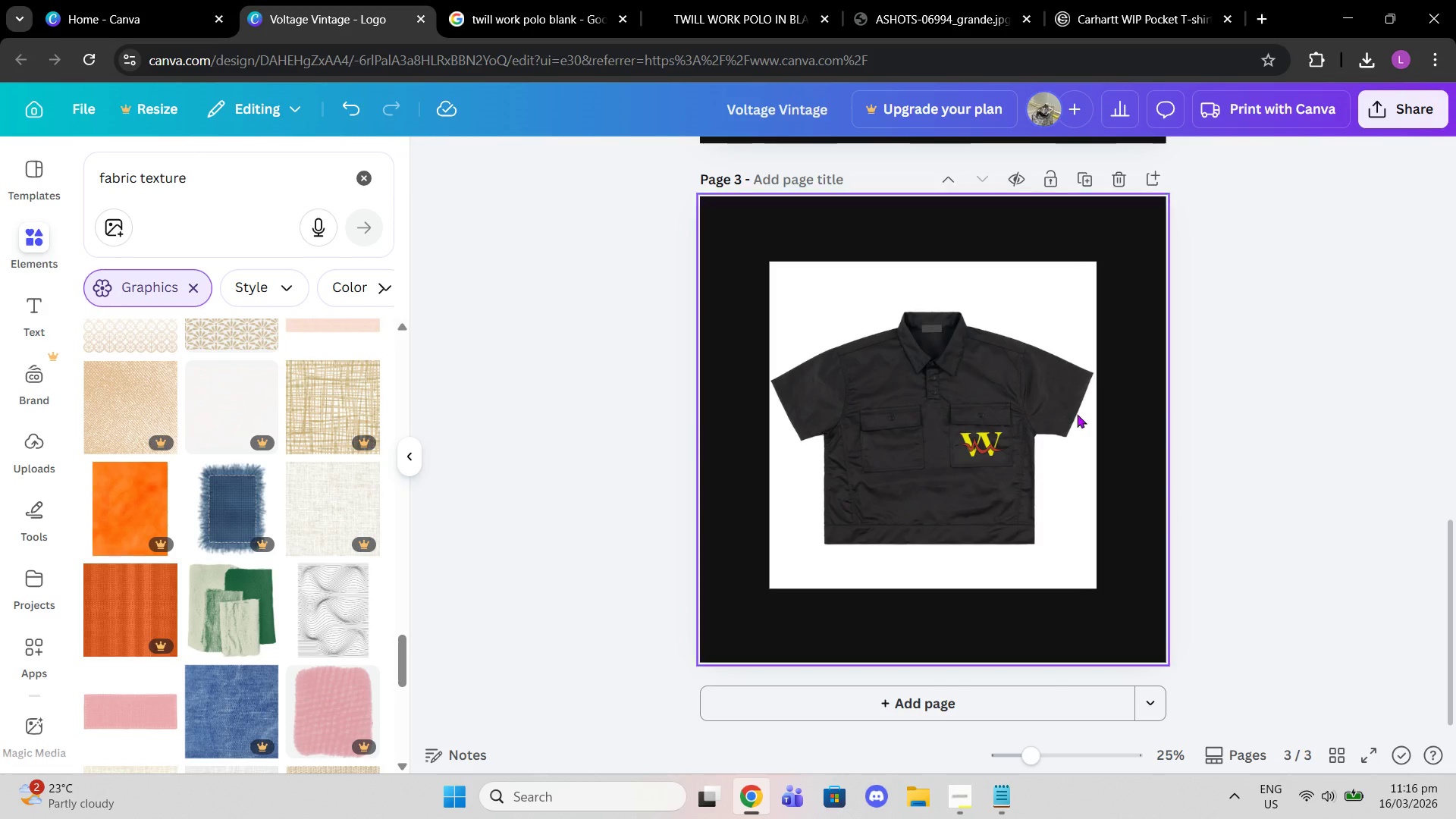 
left_click_drag(start_coordinate=[270, 177], to_coordinate=[0, 169])
 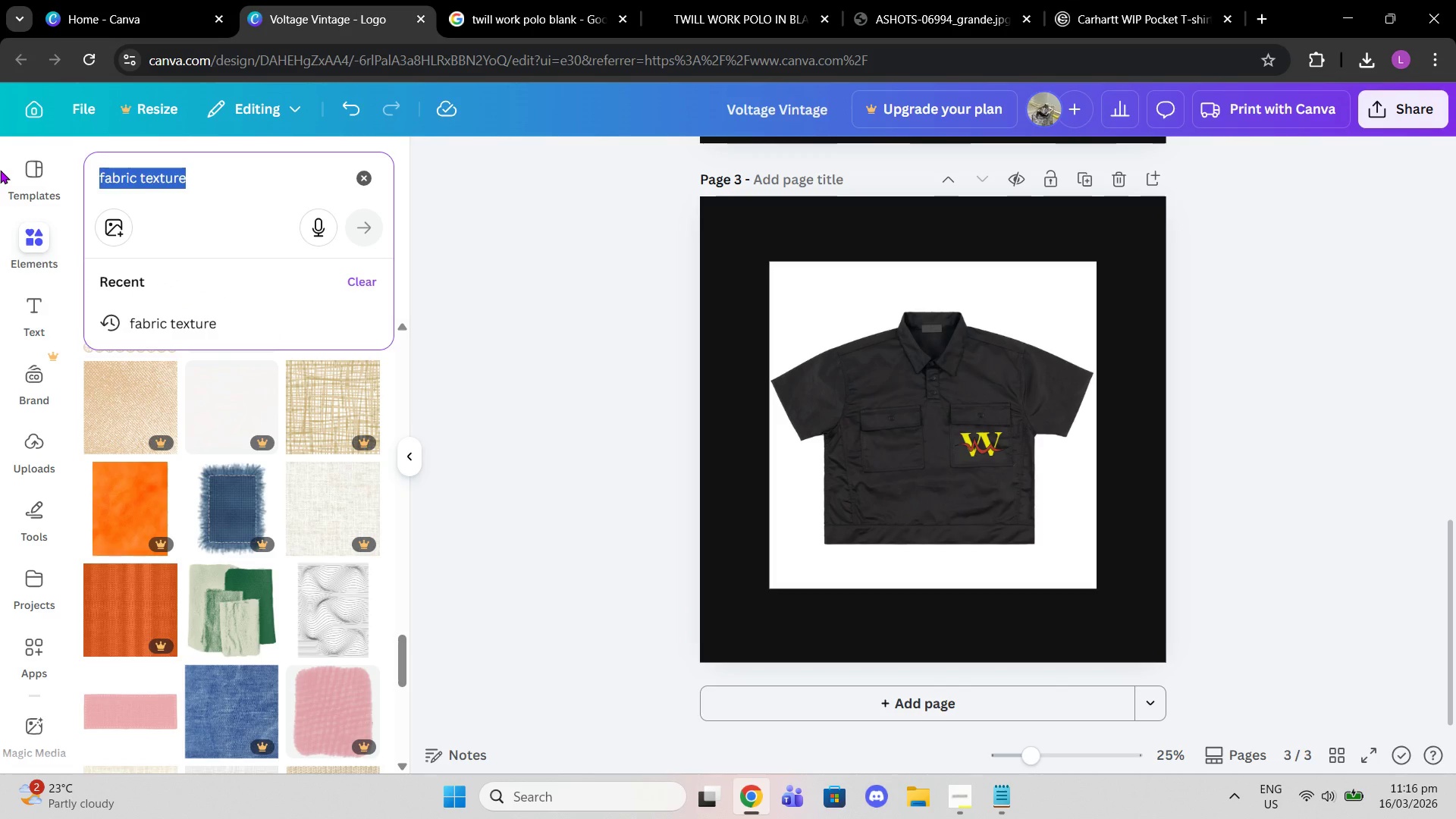 
type(work polo)
 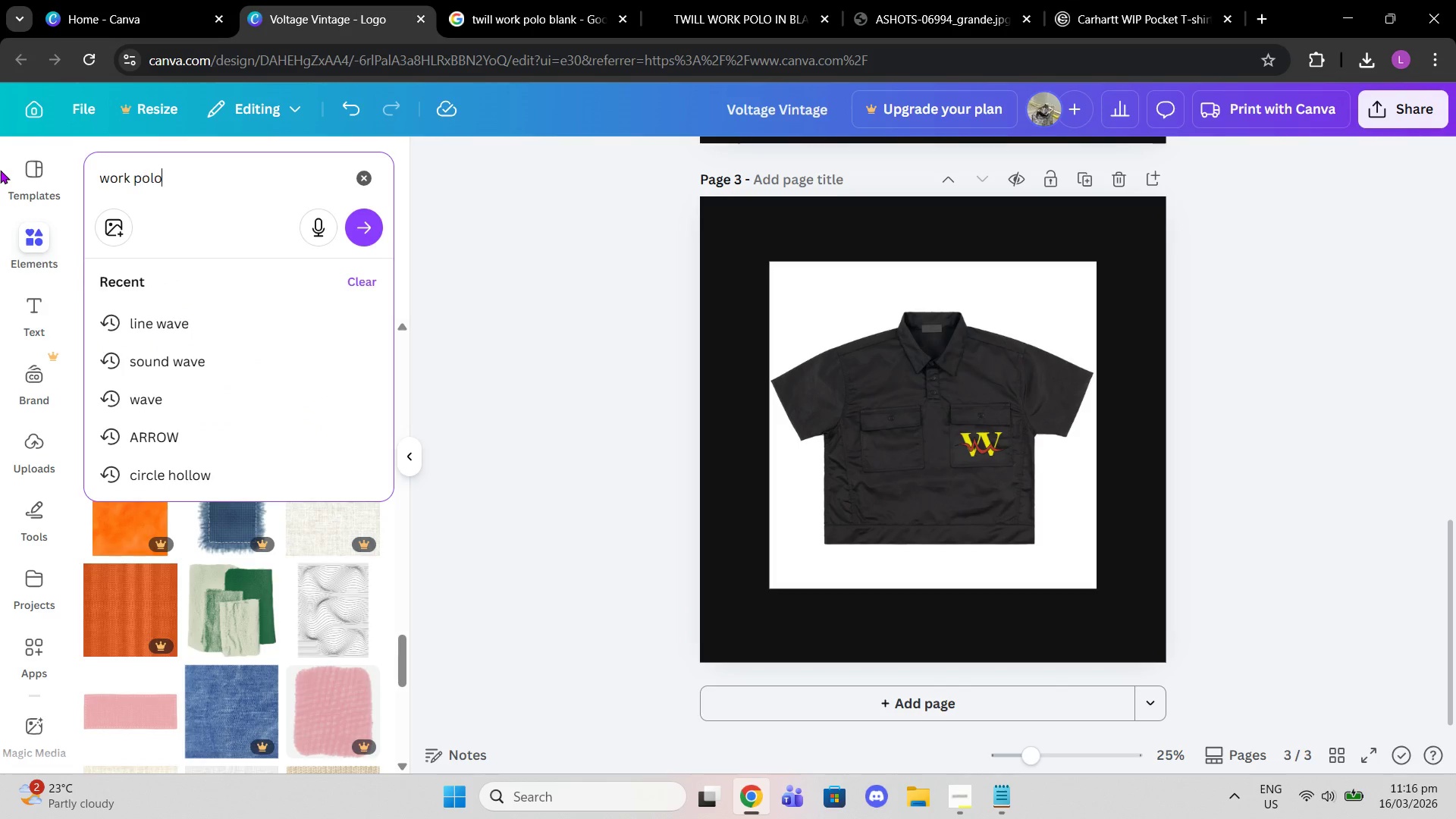 
key(Enter)
 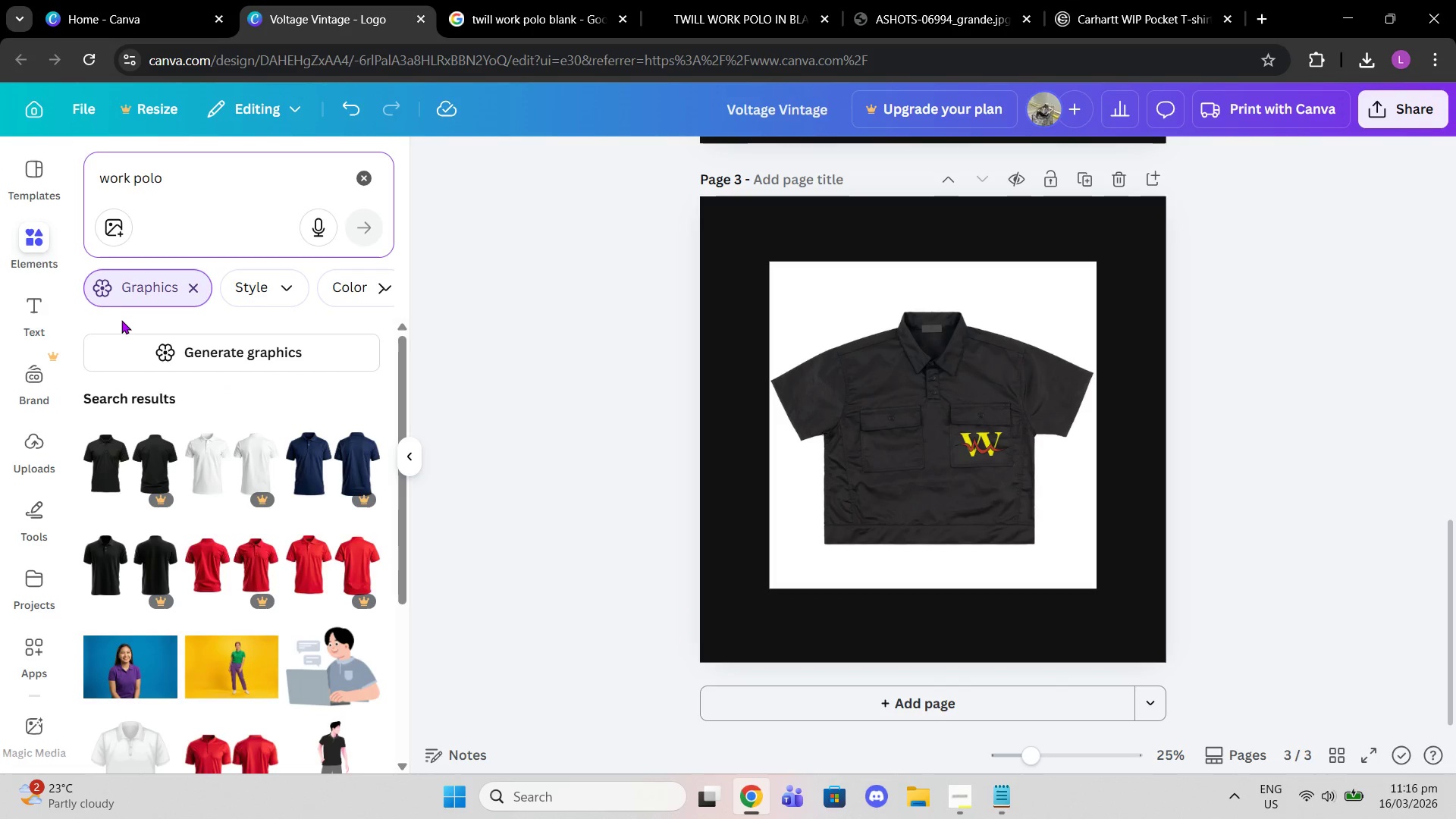 
scroll: coordinate [199, 491], scroll_direction: down, amount: 9.0
 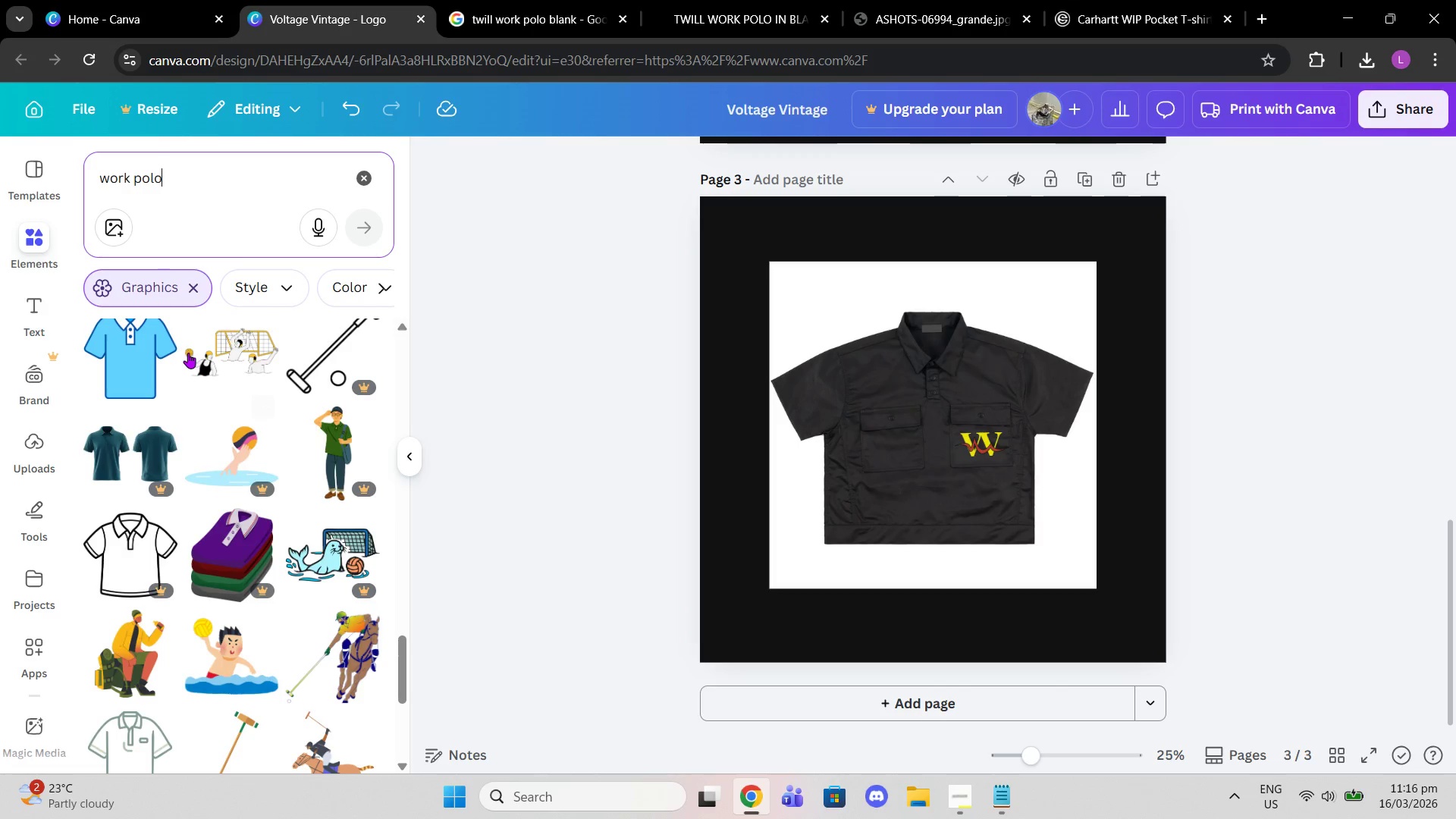 
type( twill[PageUp])
 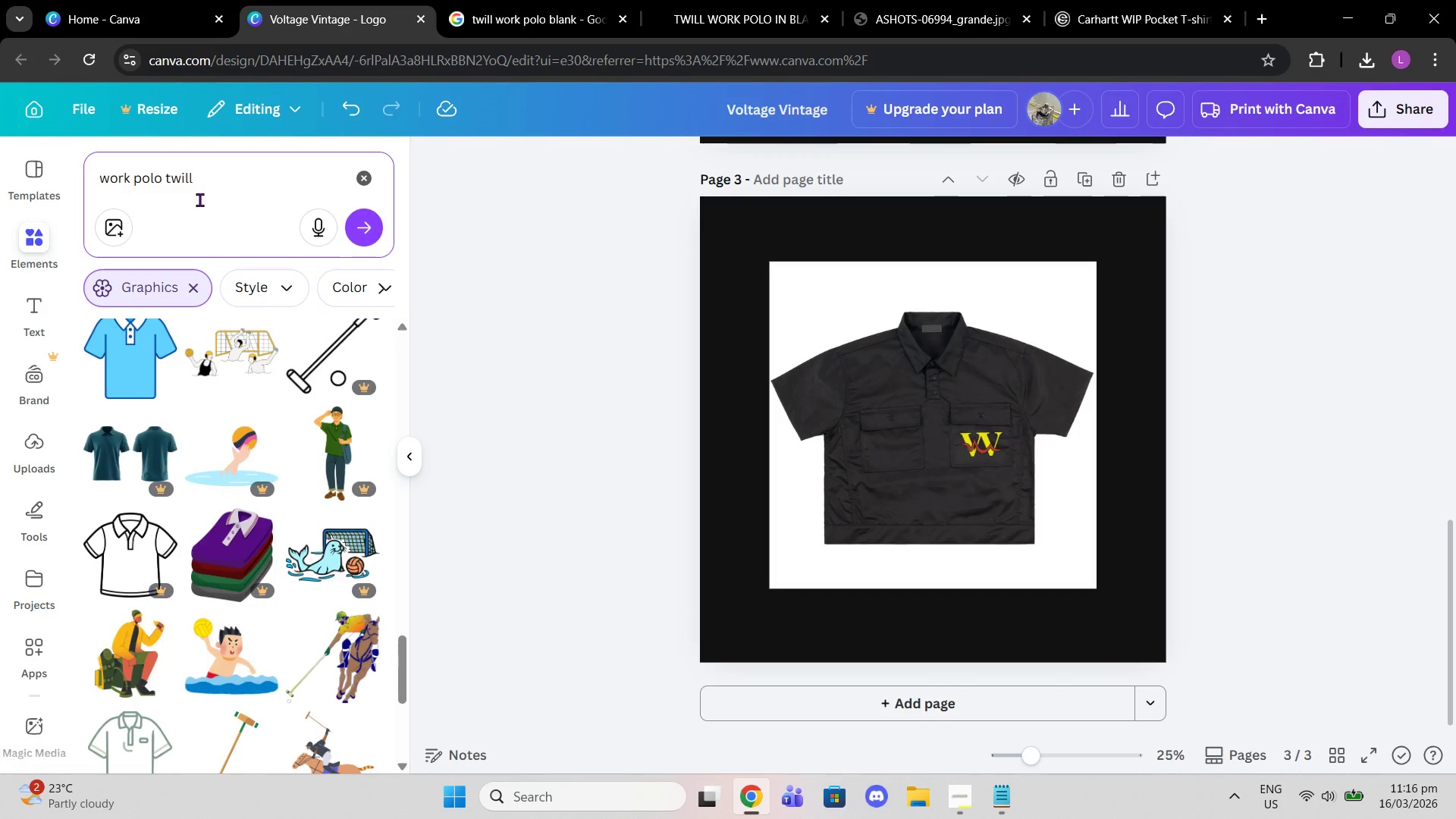 
key(Enter)
 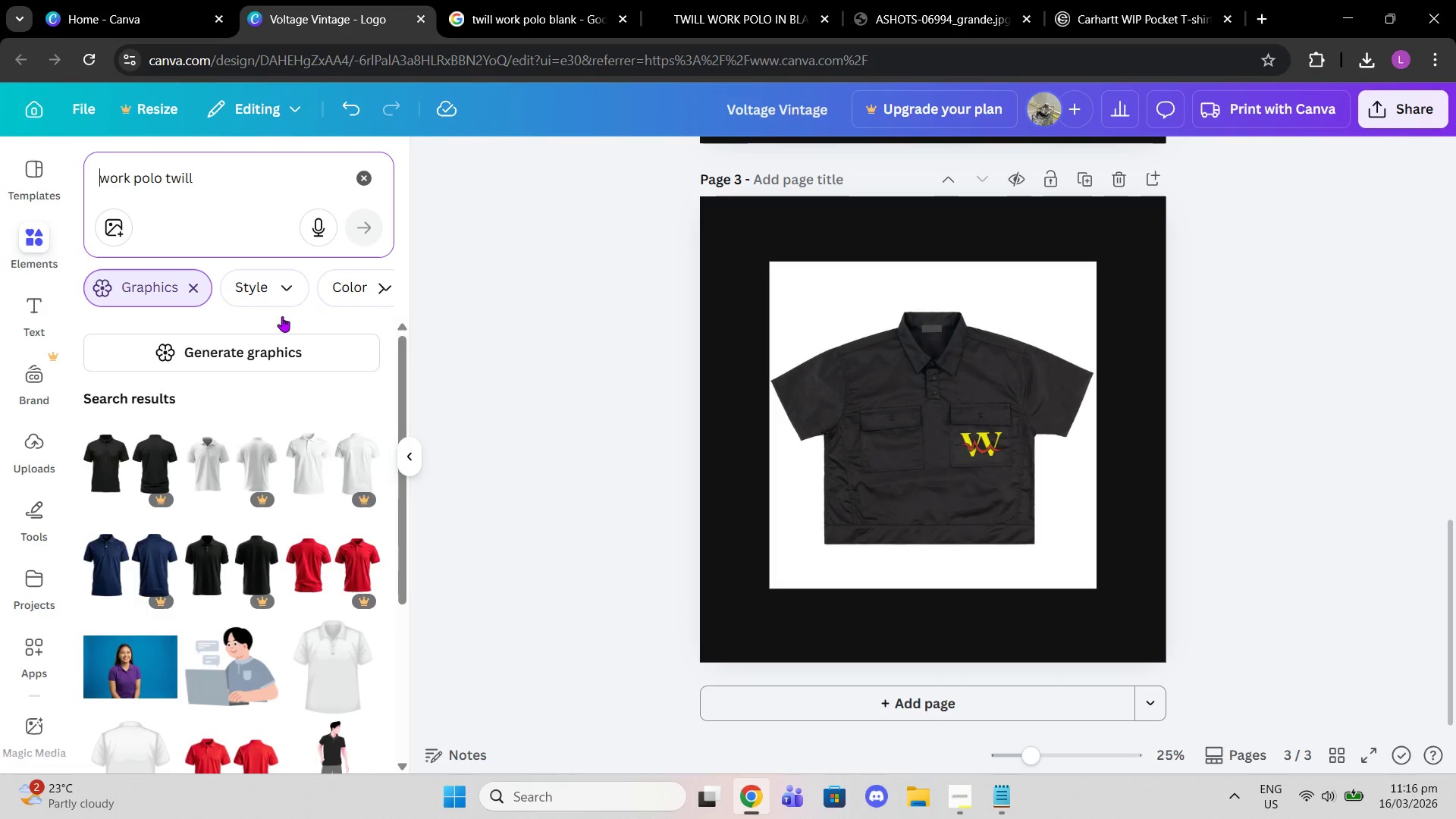 
scroll: coordinate [337, 585], scroll_direction: down, amount: 10.0
 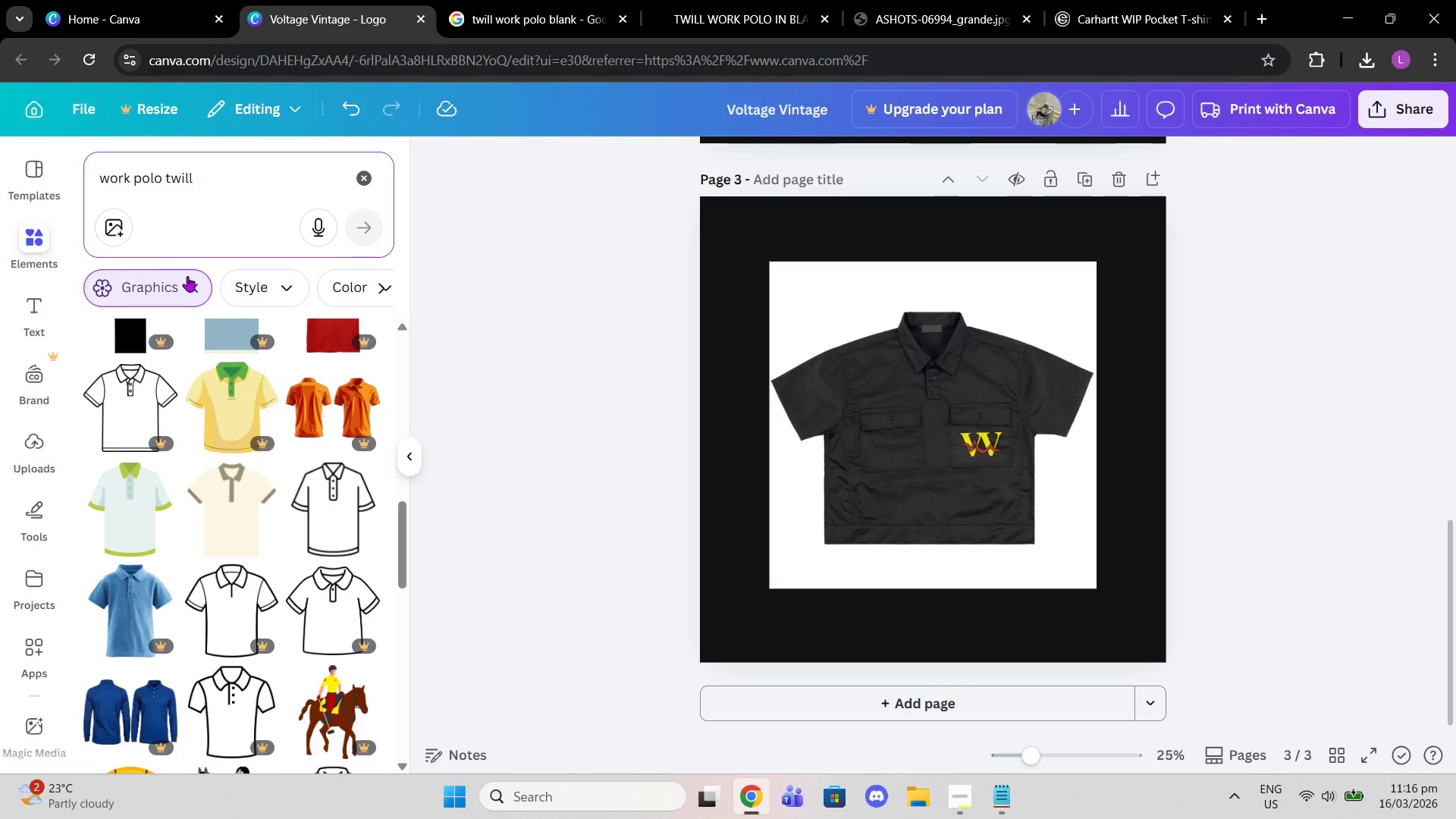 
left_click([193, 282])
 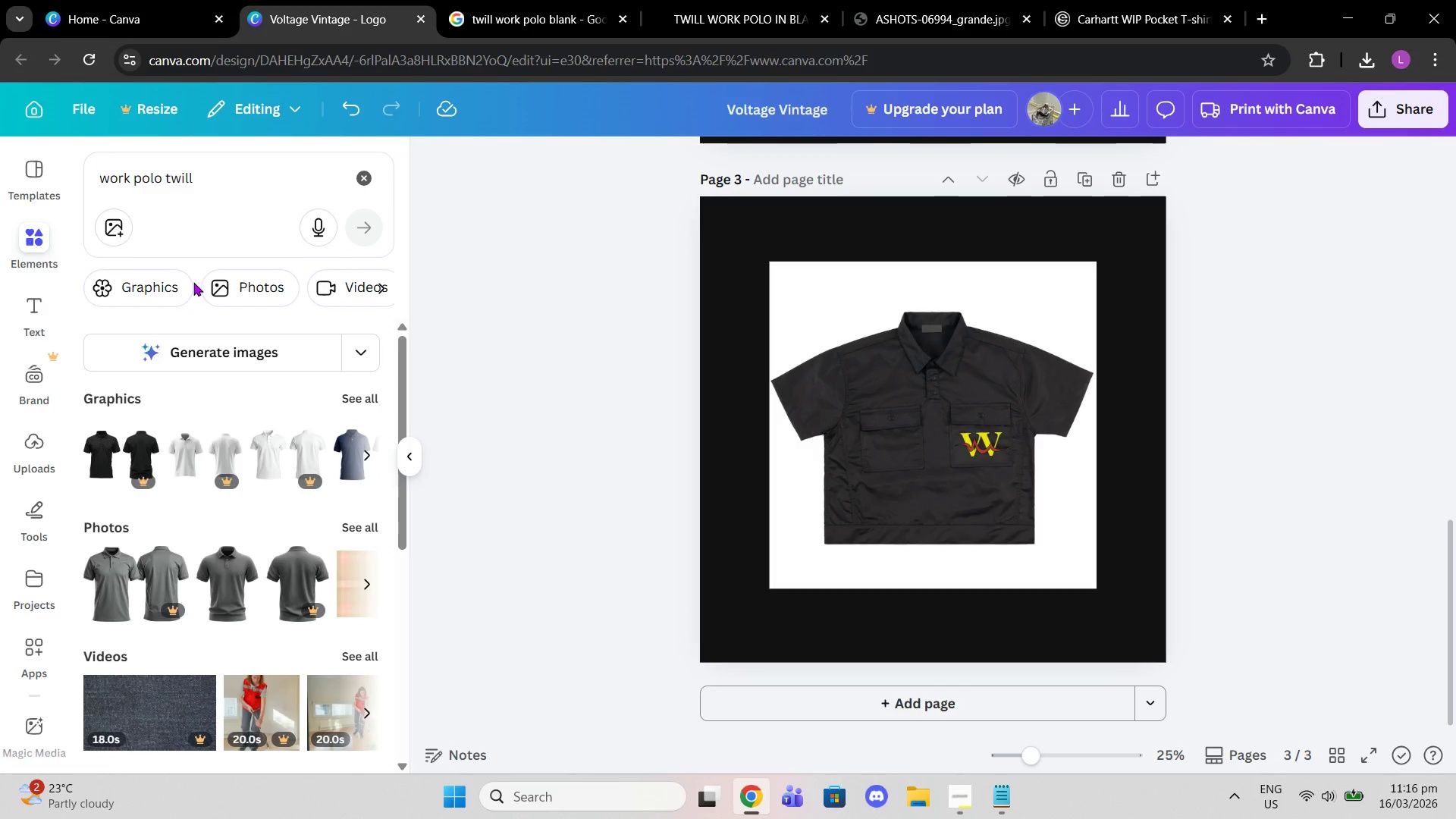 
left_click([849, 0])
 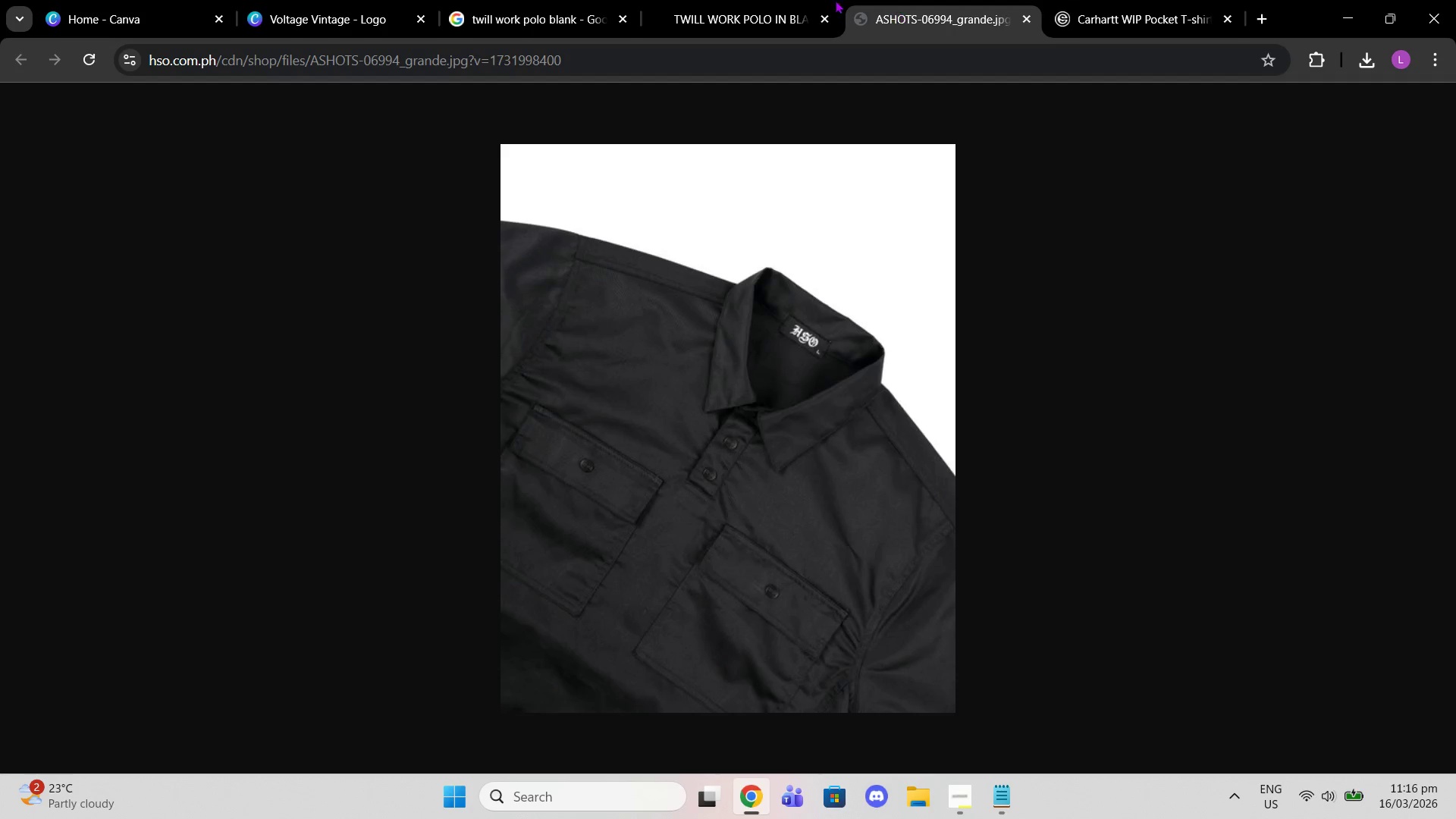 
left_click([726, 0])
 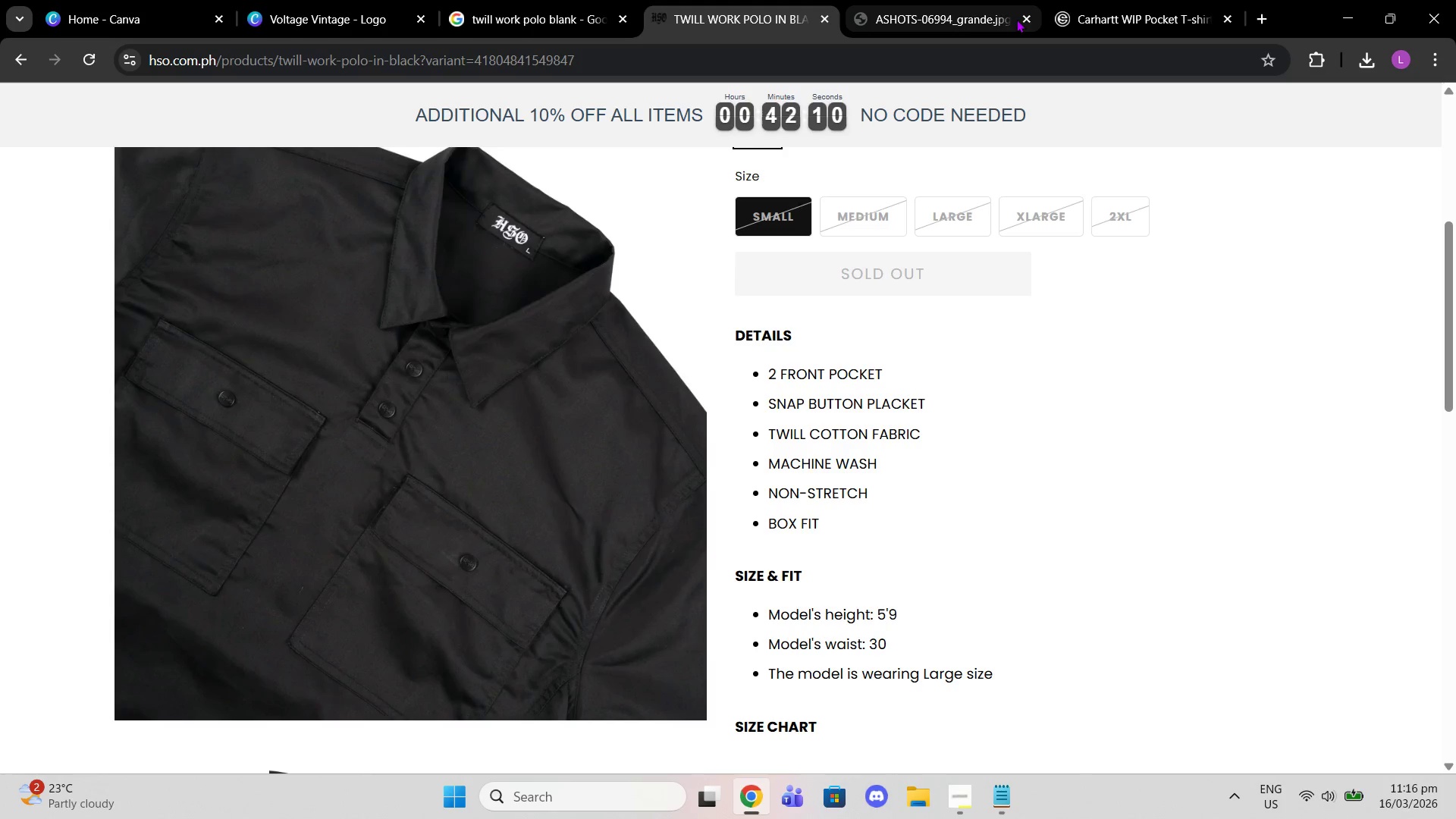 
left_click([1025, 18])
 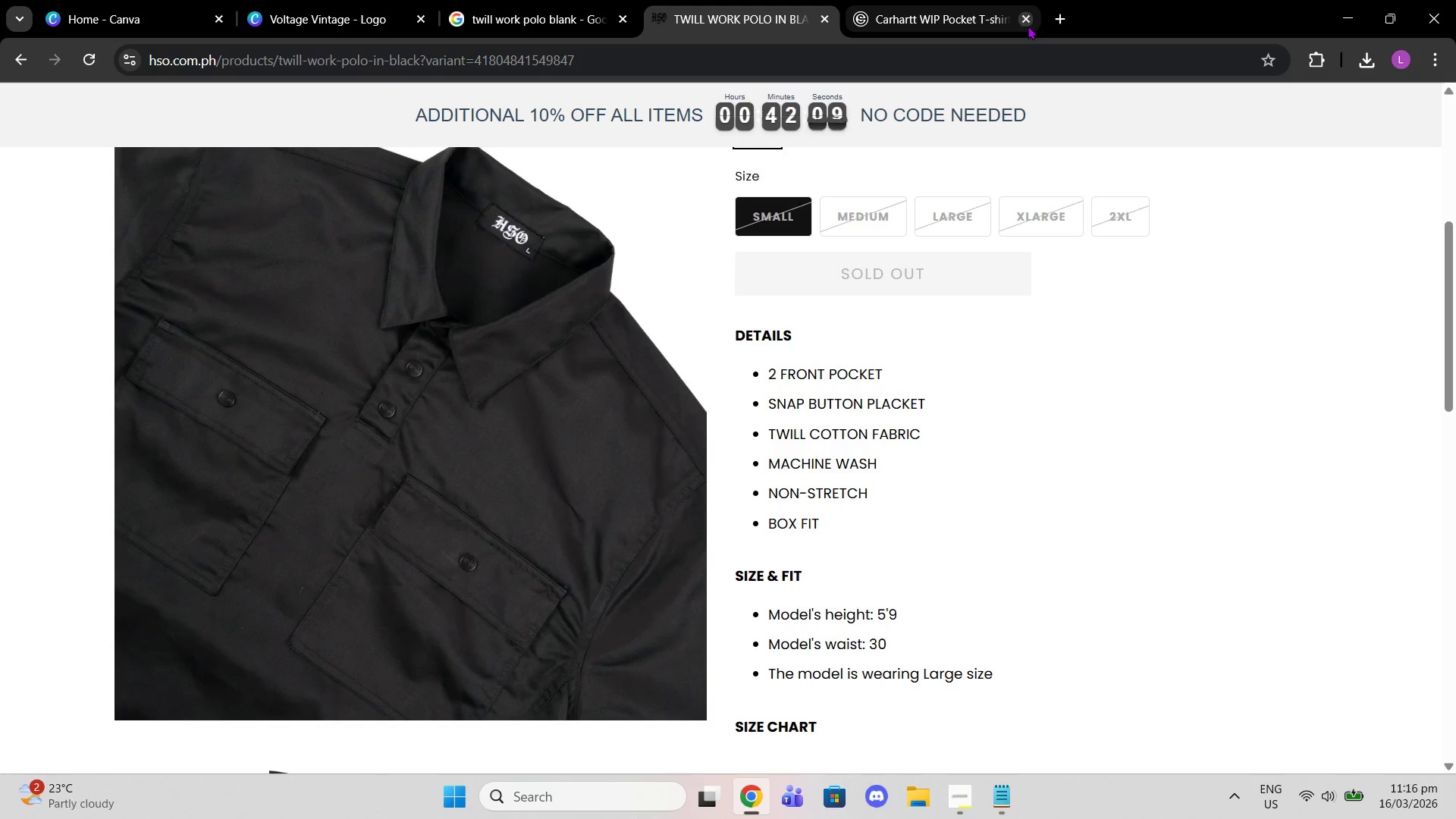 
left_click([976, 7])
 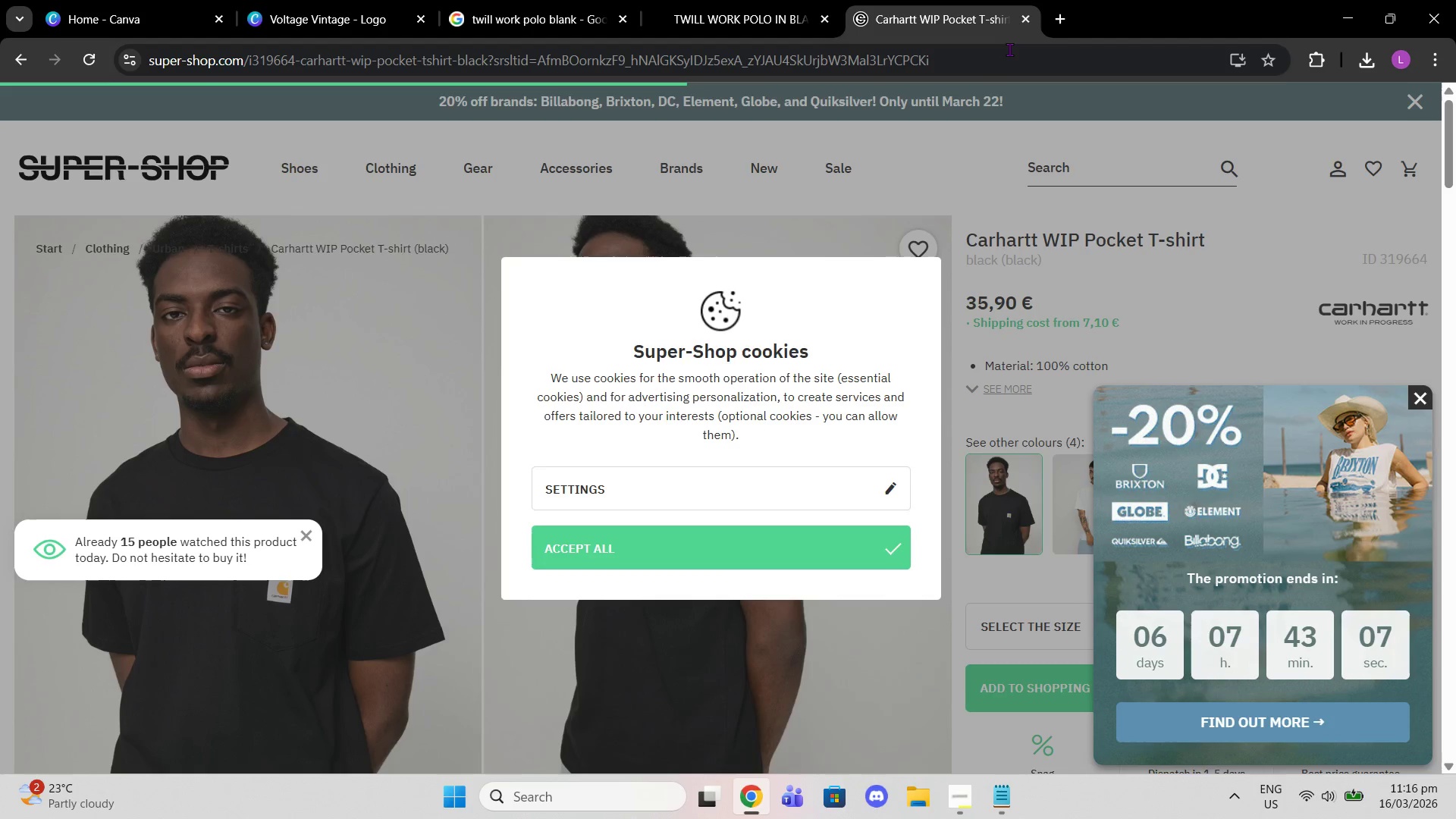 
left_click([1009, 49])
 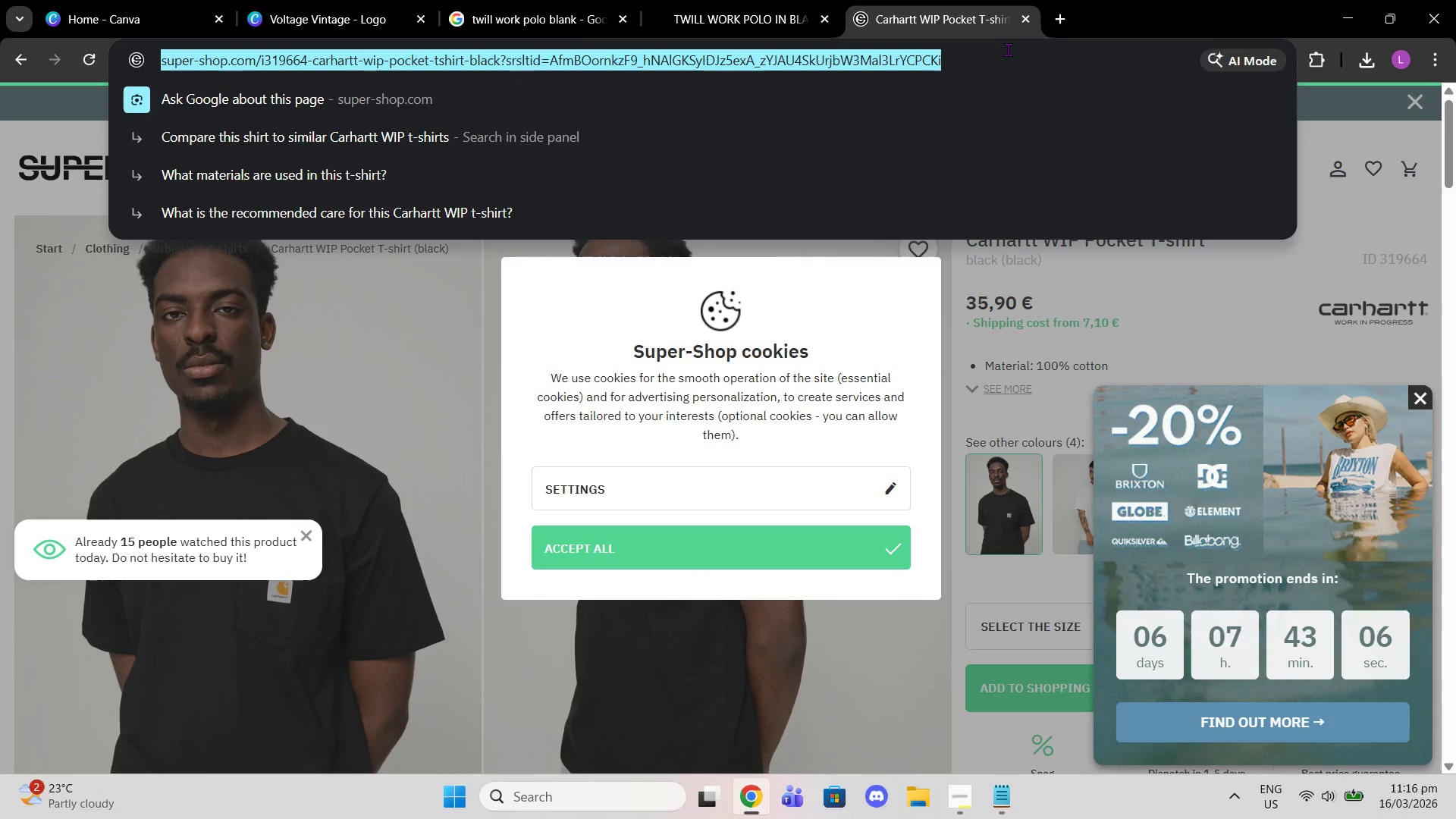 
type(twill work shirt)
 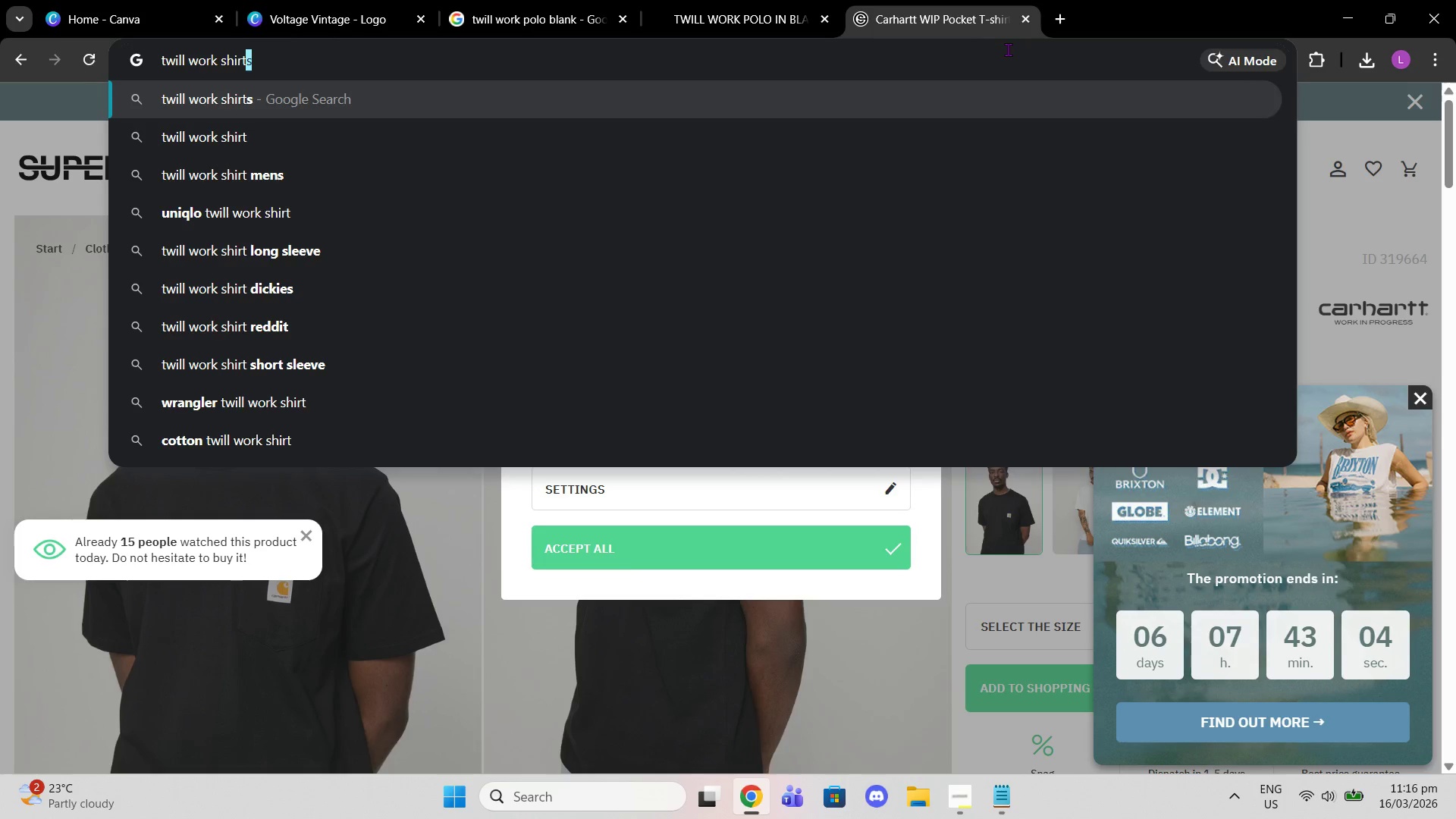 
key(Enter)
 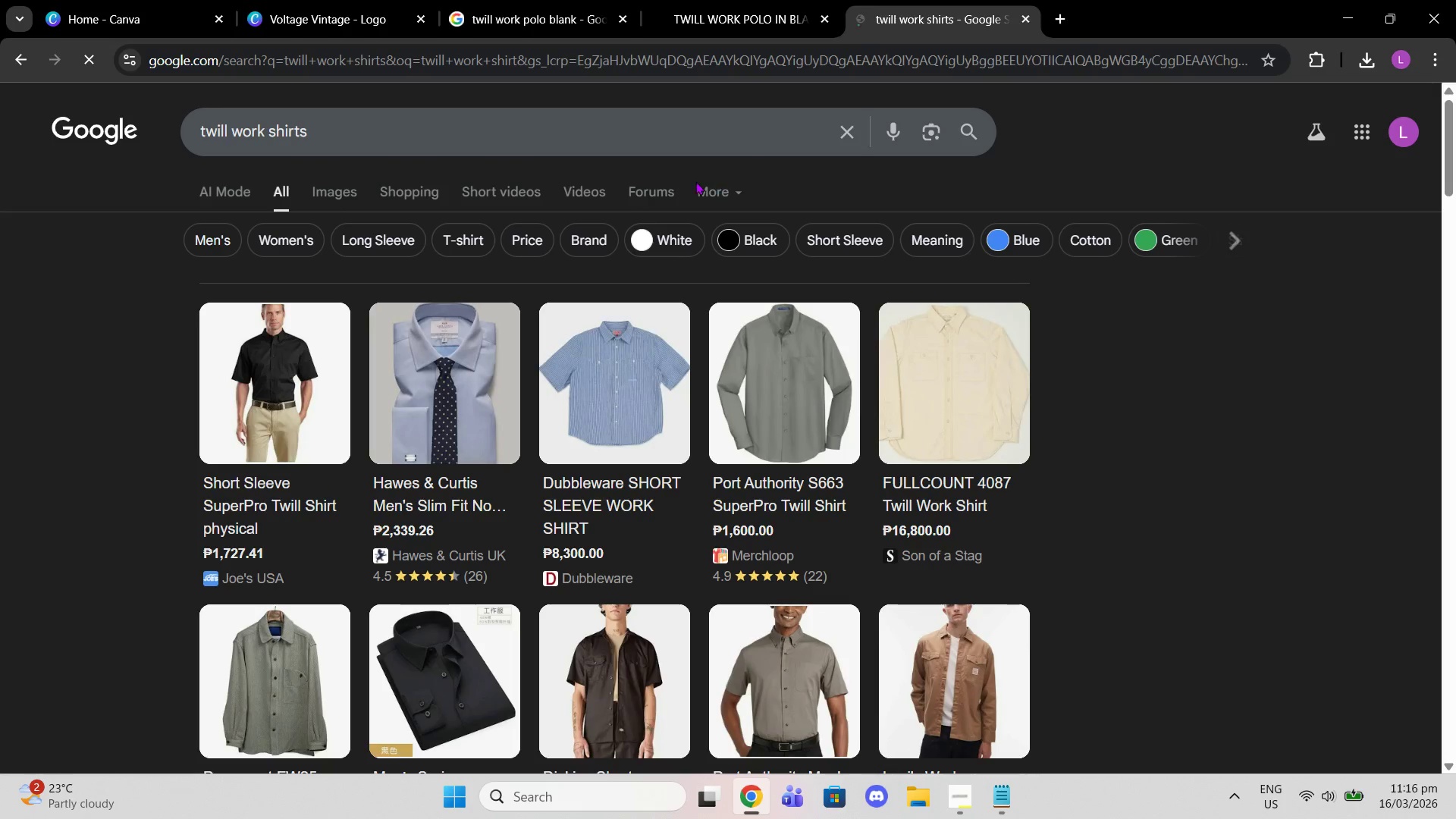 
left_click([522, 145])
 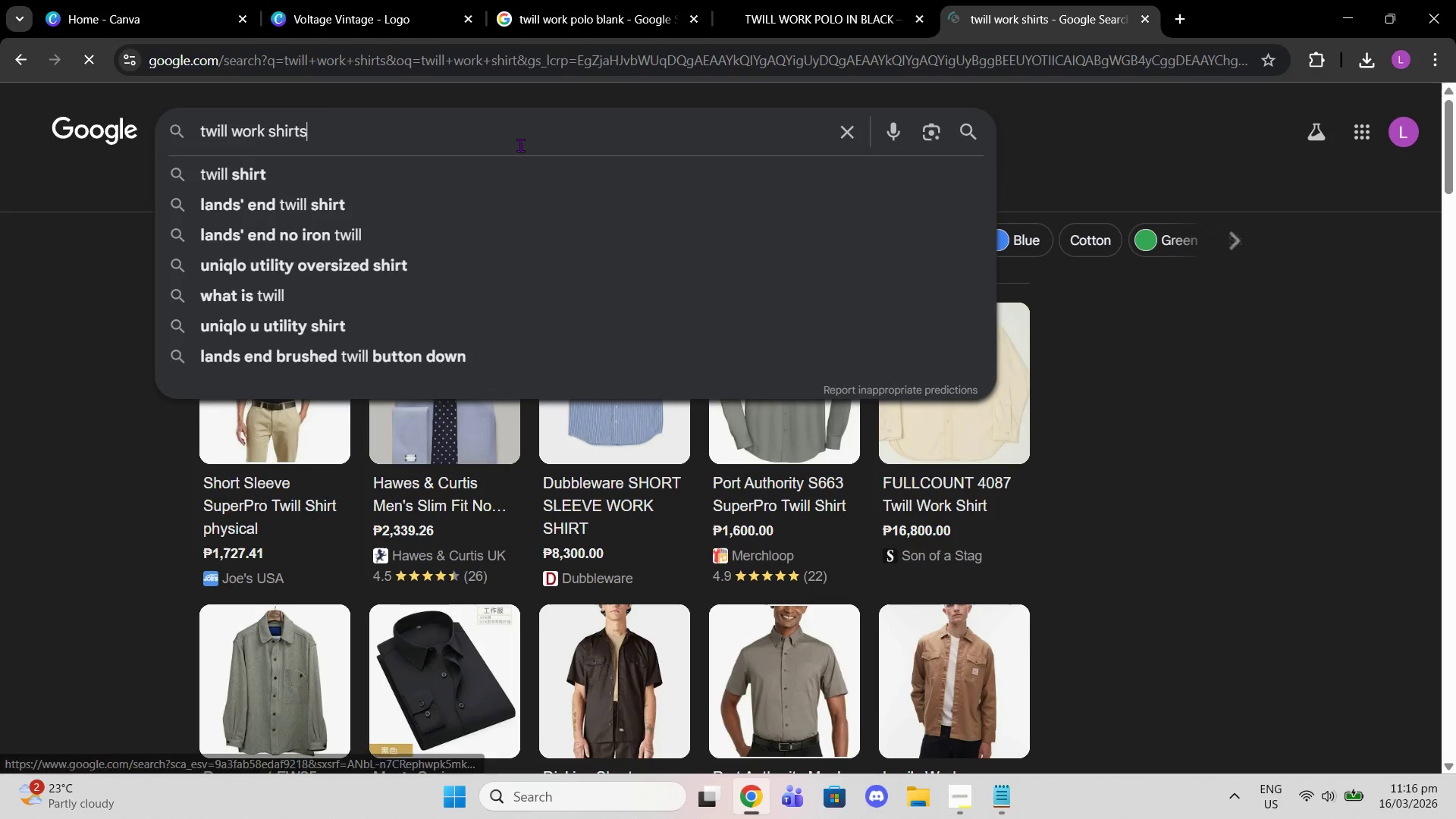 
key(Backspace)
 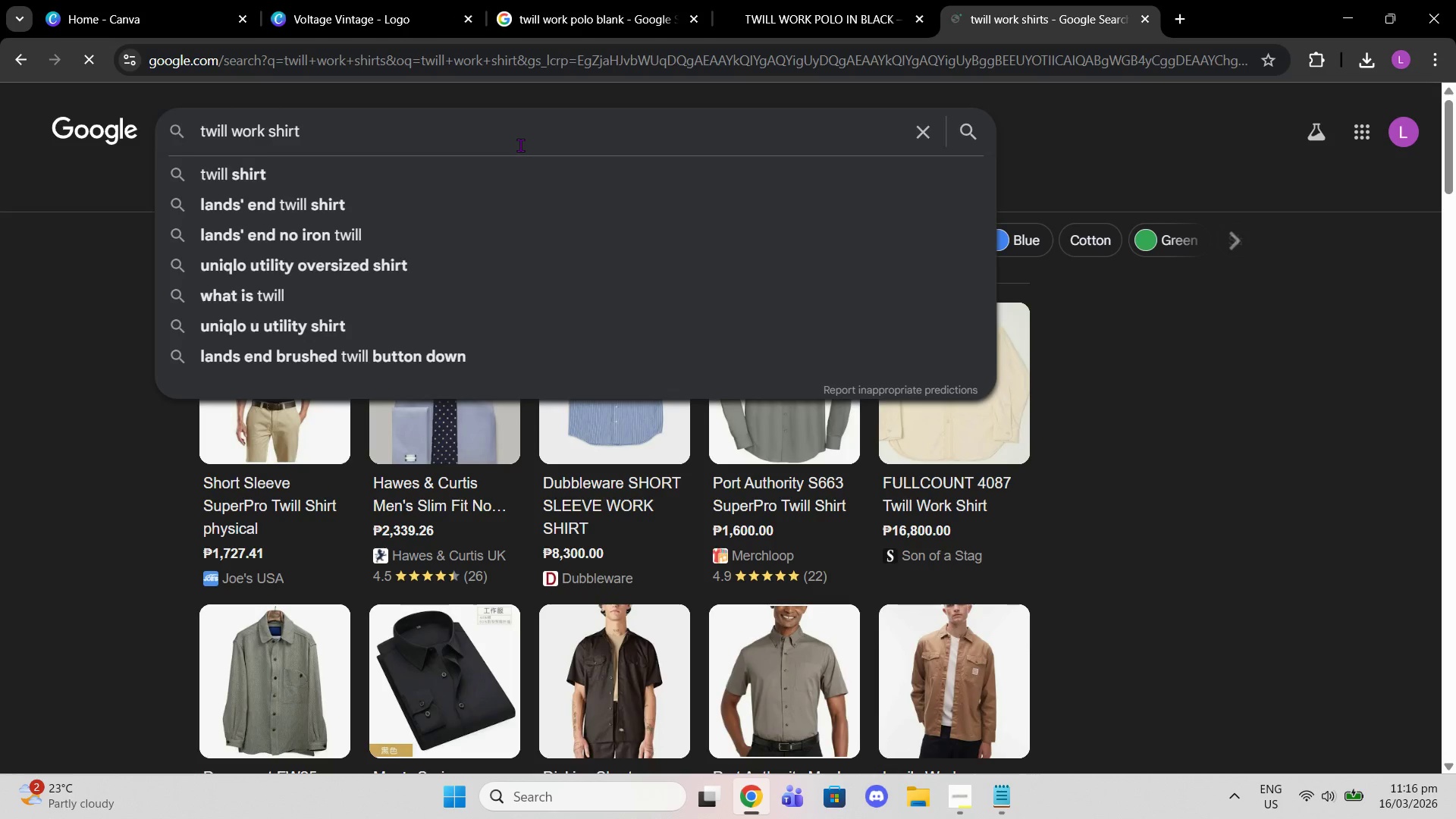 
key(Enter)
 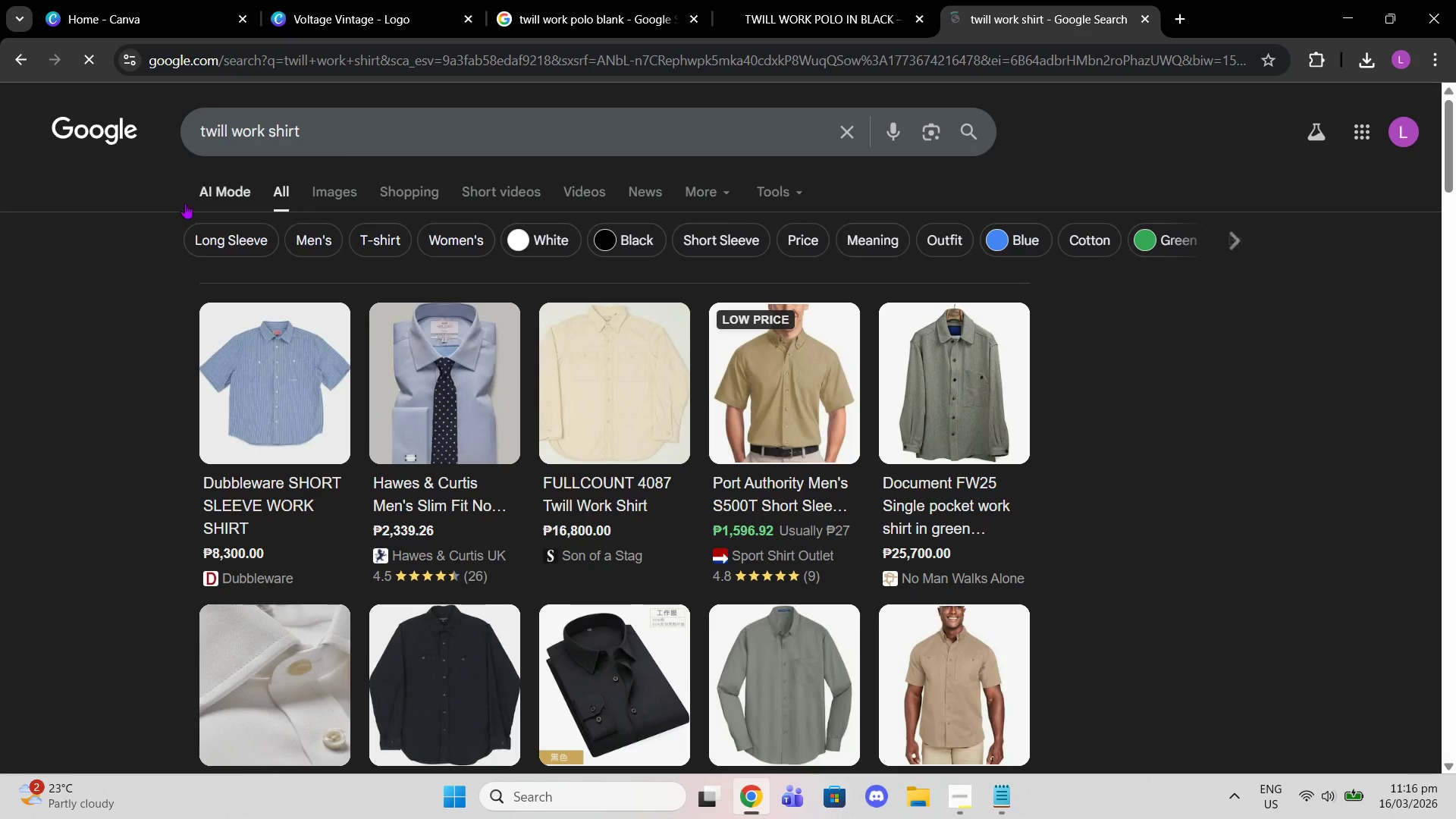 
left_click([331, 208])
 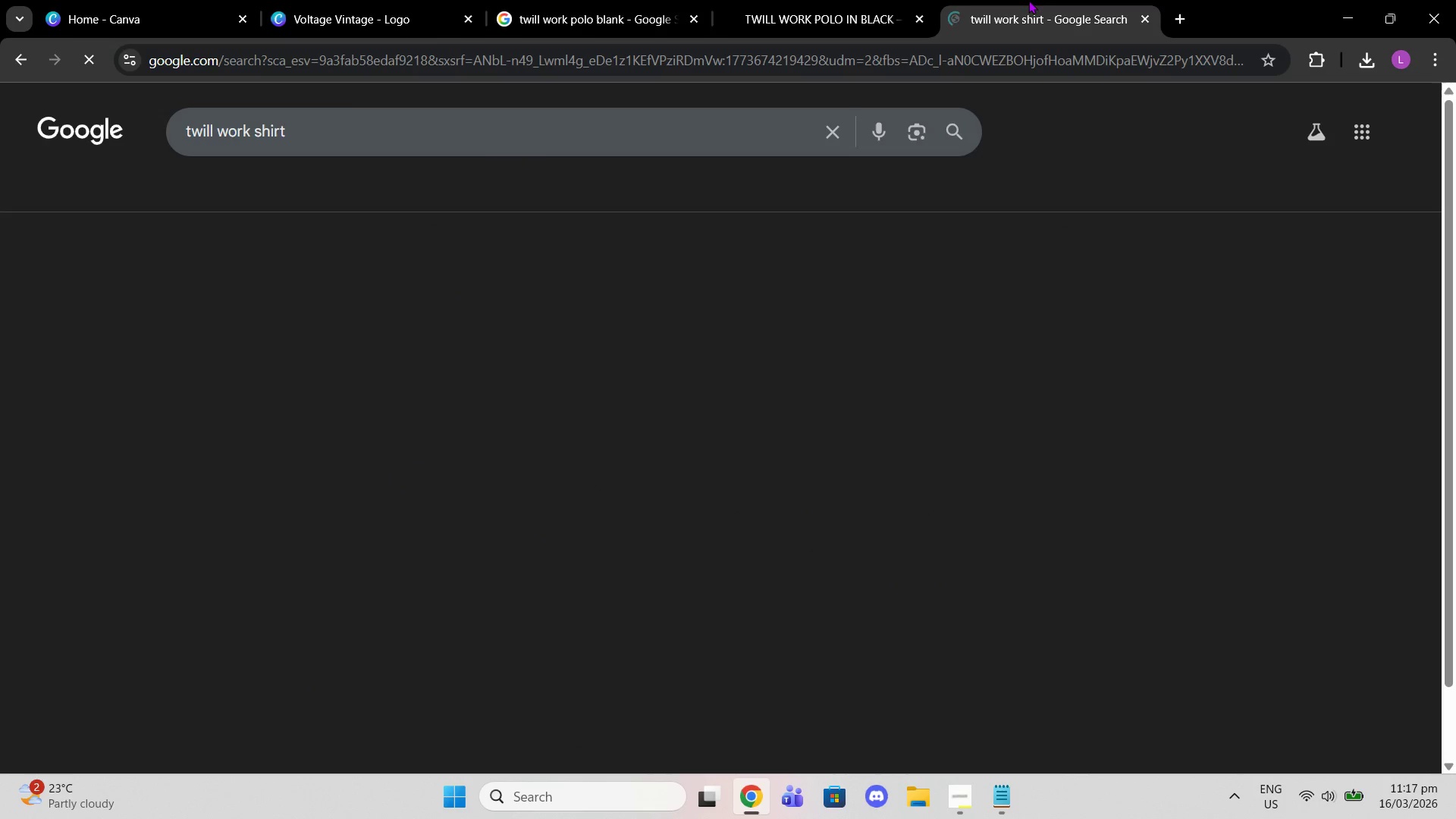 
left_click([873, 0])
 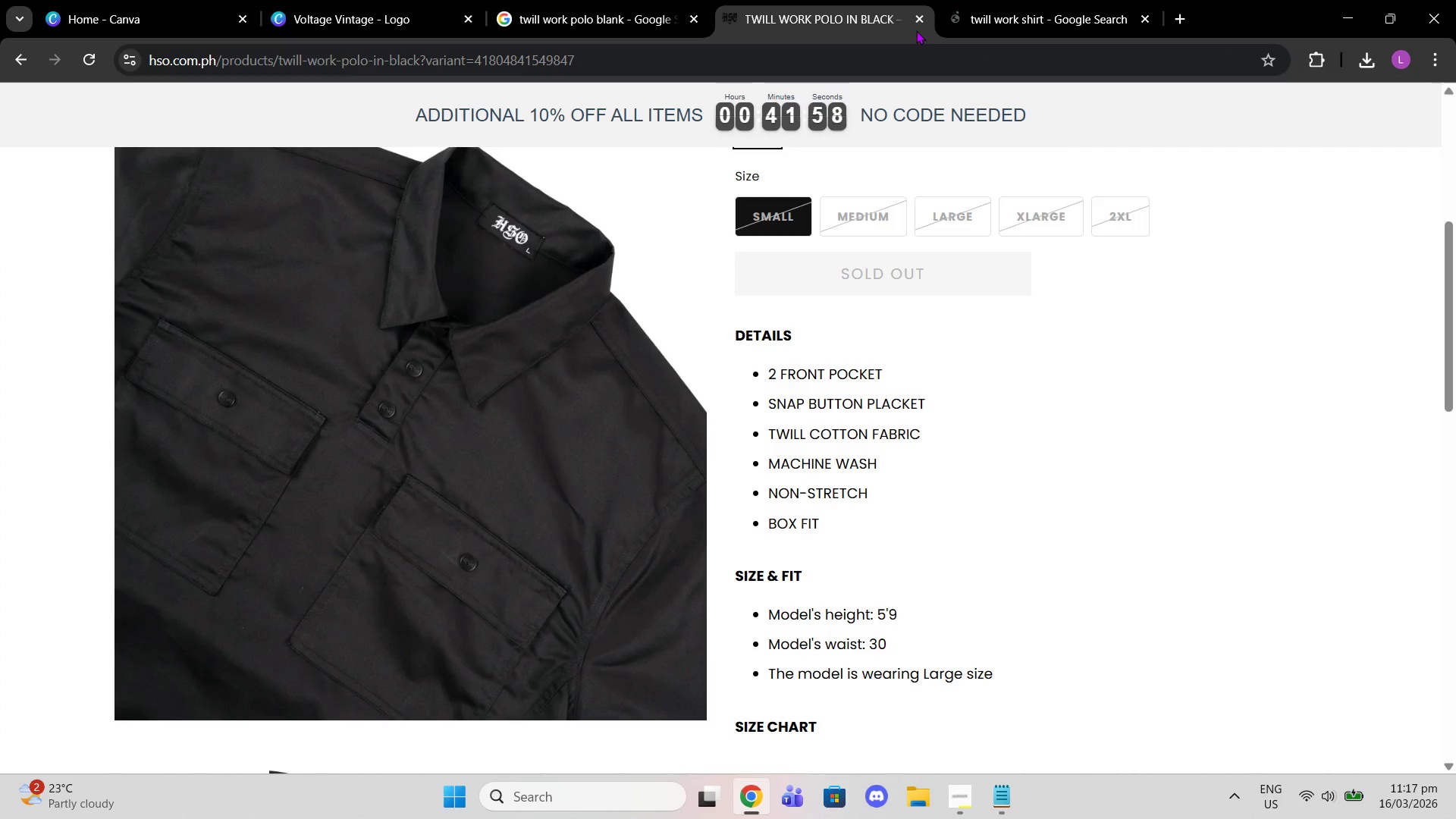 
left_click([915, 24])
 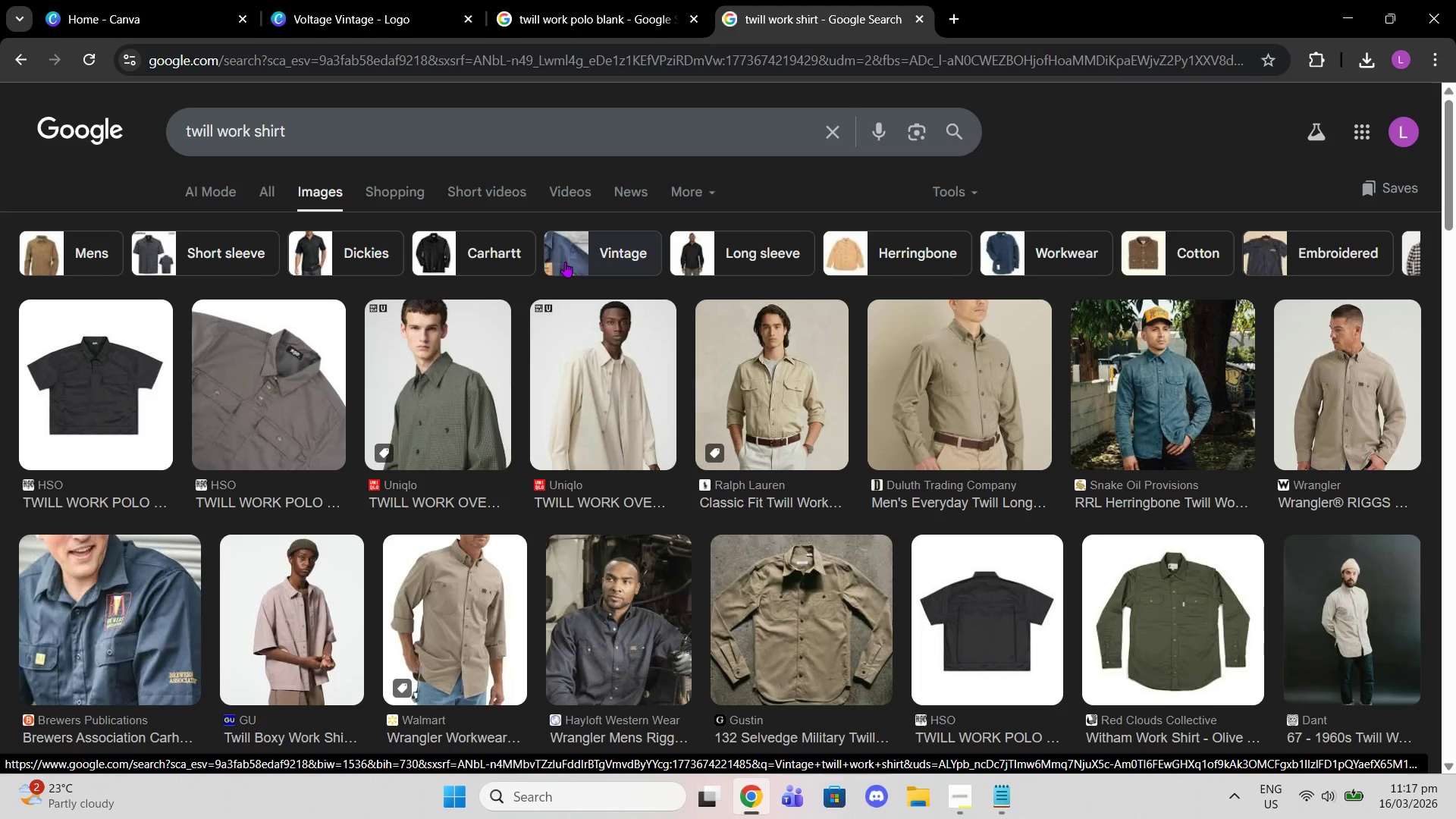 
wait(5.45)
 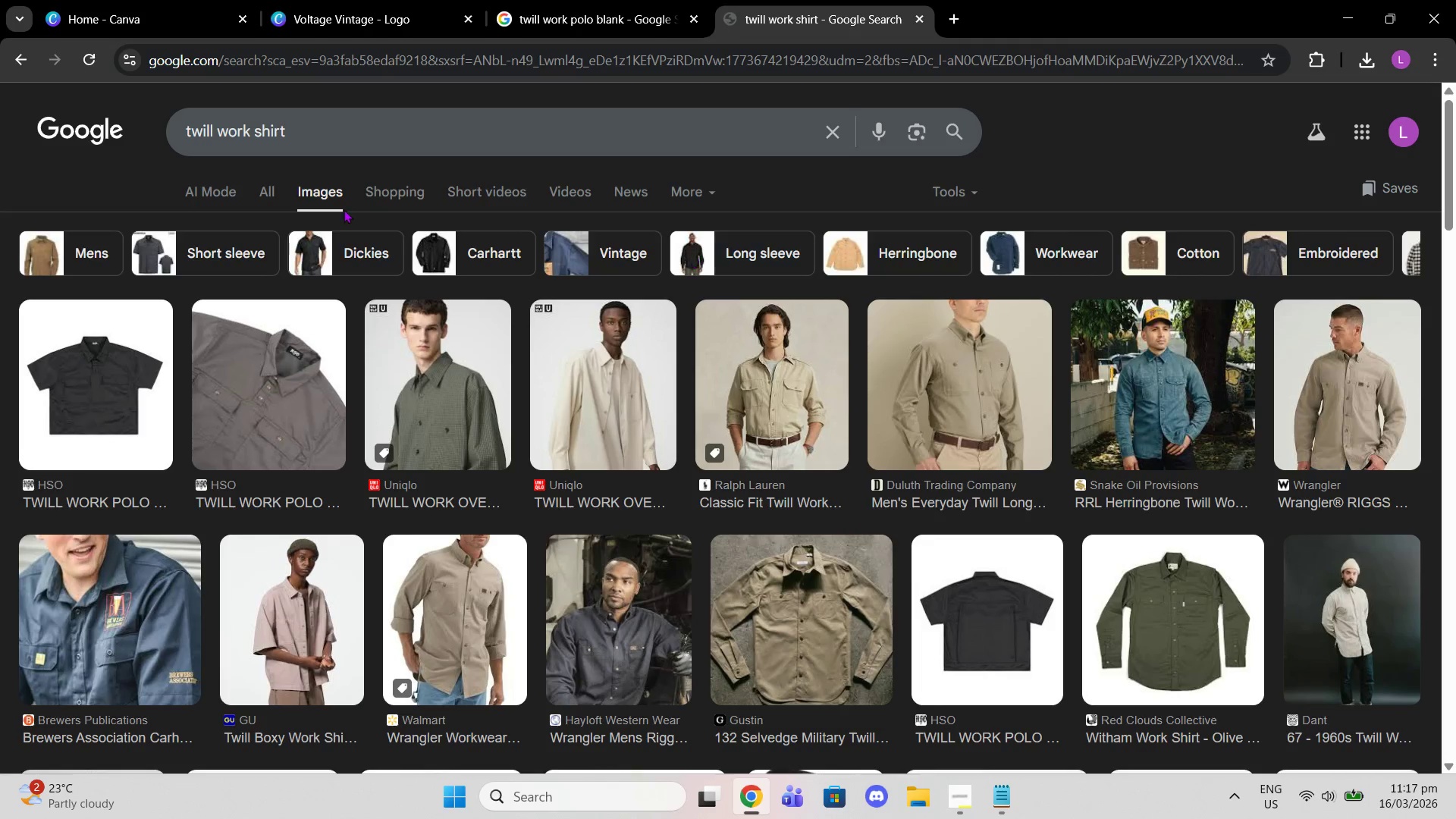 
scroll: coordinate [721, 410], scroll_direction: down, amount: 4.0
 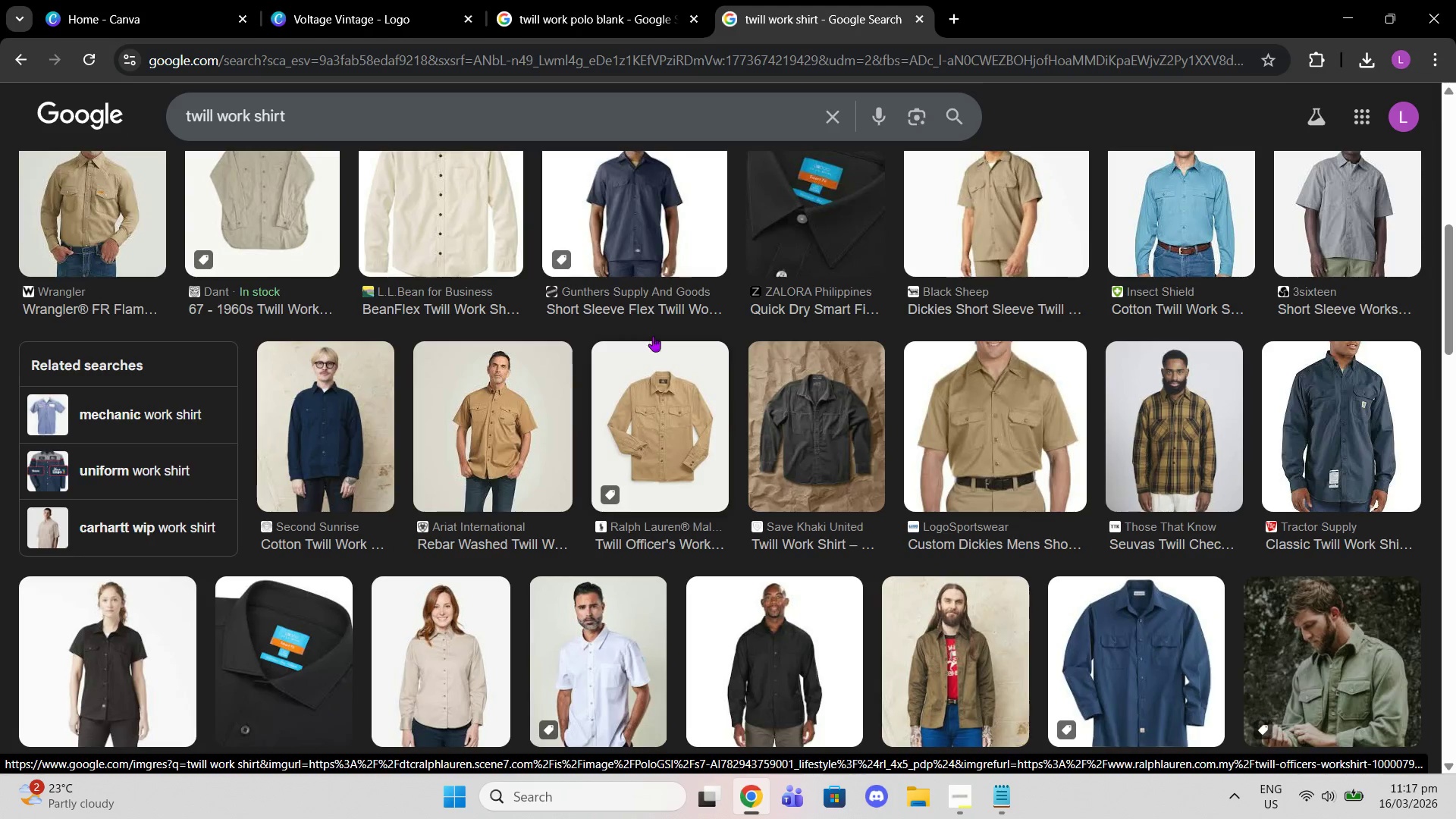 
left_click([430, 89])
 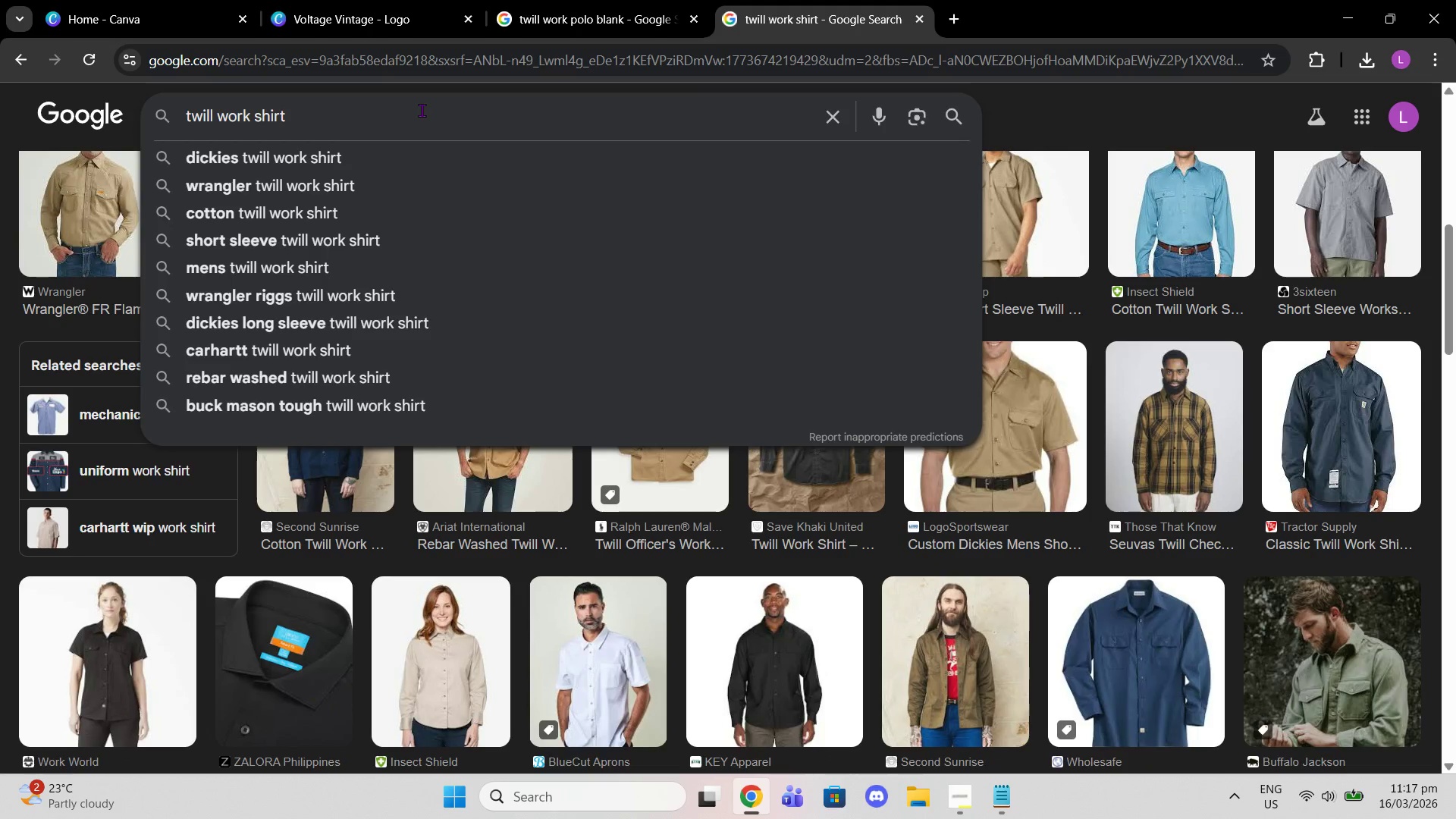 
key(Backspace)
key(Backspace)
key(Backspace)
key(Backspace)
key(Backspace)
type(polo )
 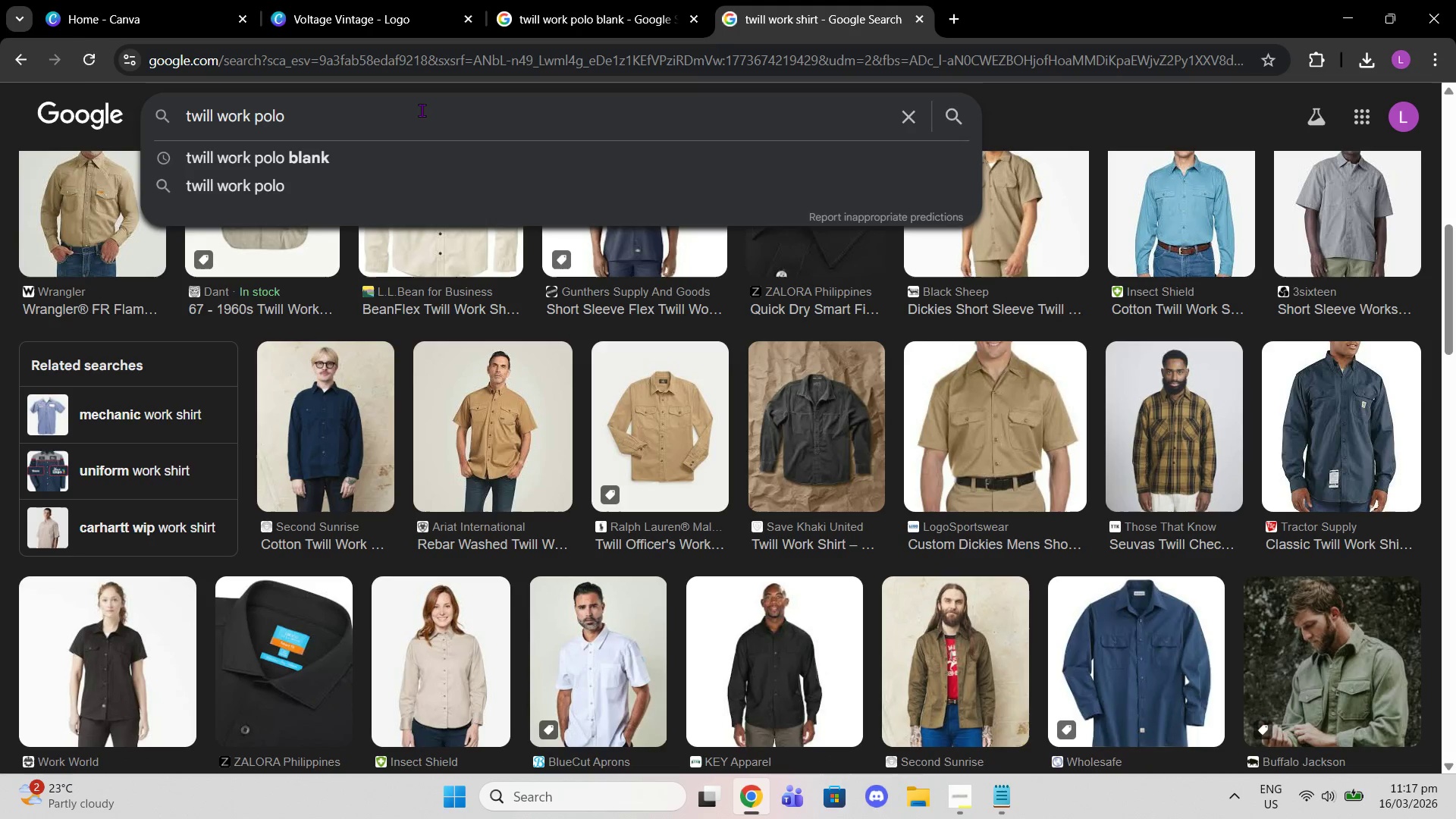 
key(Enter)
 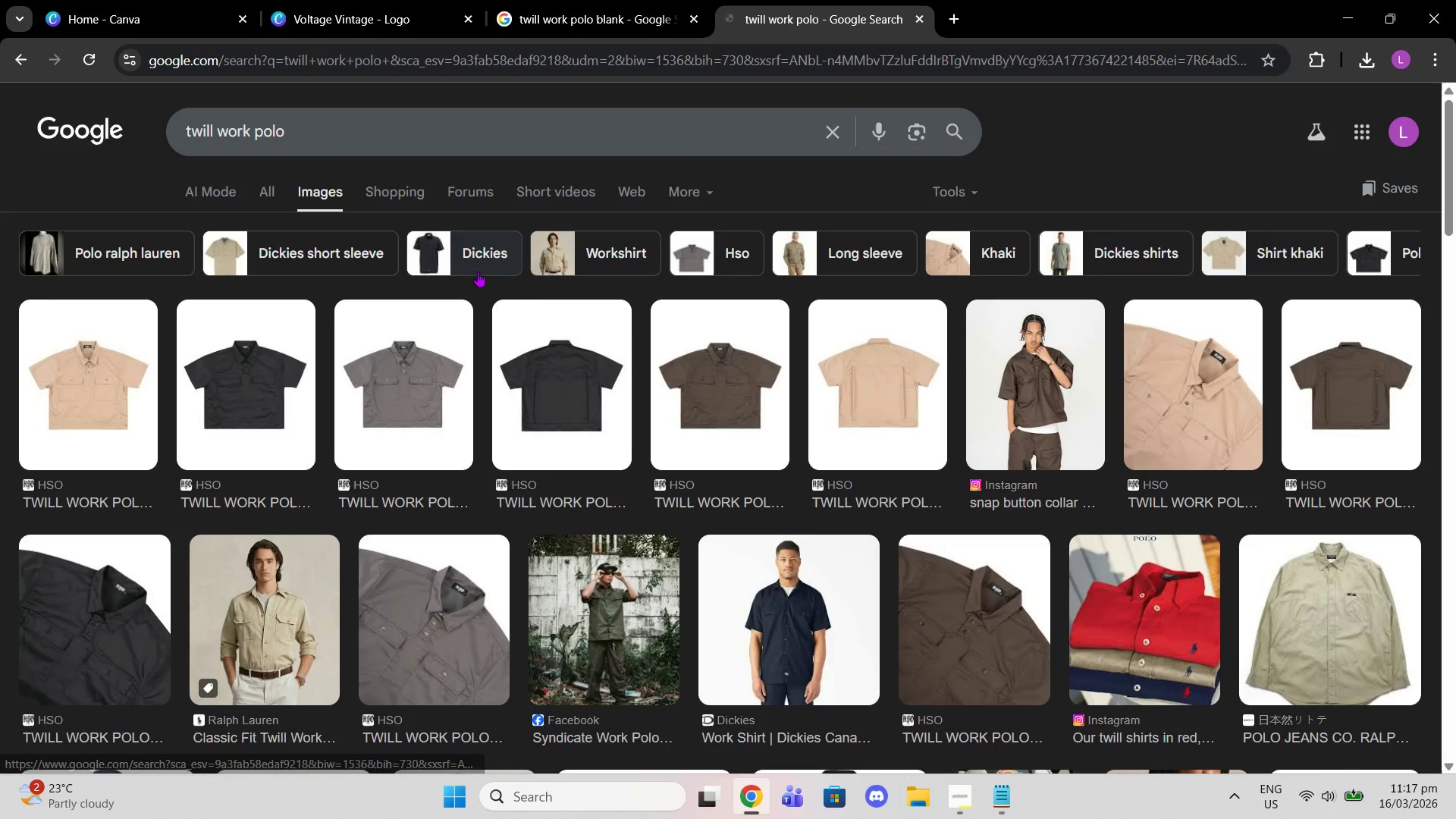 
scroll: coordinate [447, 263], scroll_direction: down, amount: 1.0
 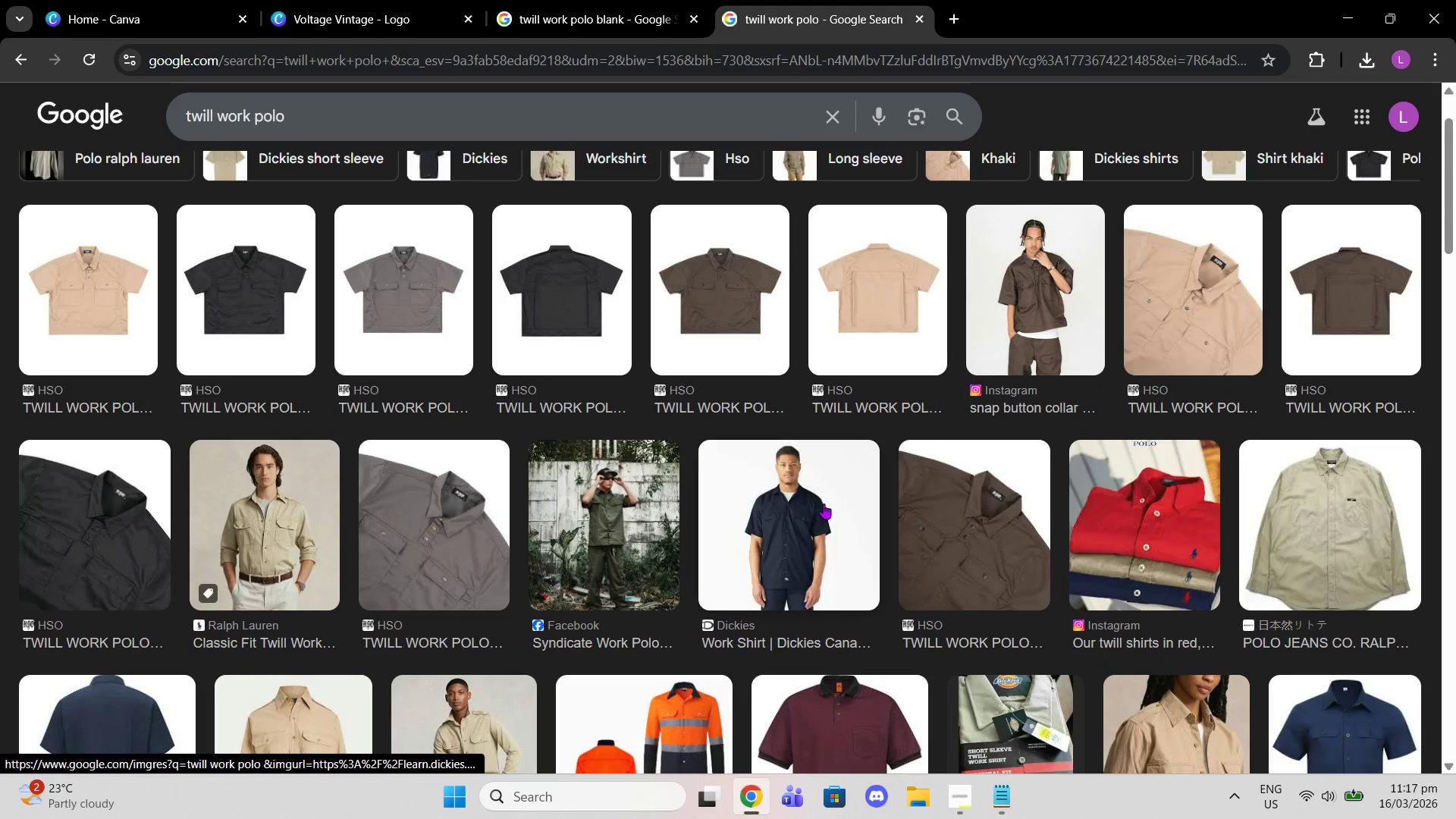 
left_click([824, 504])
 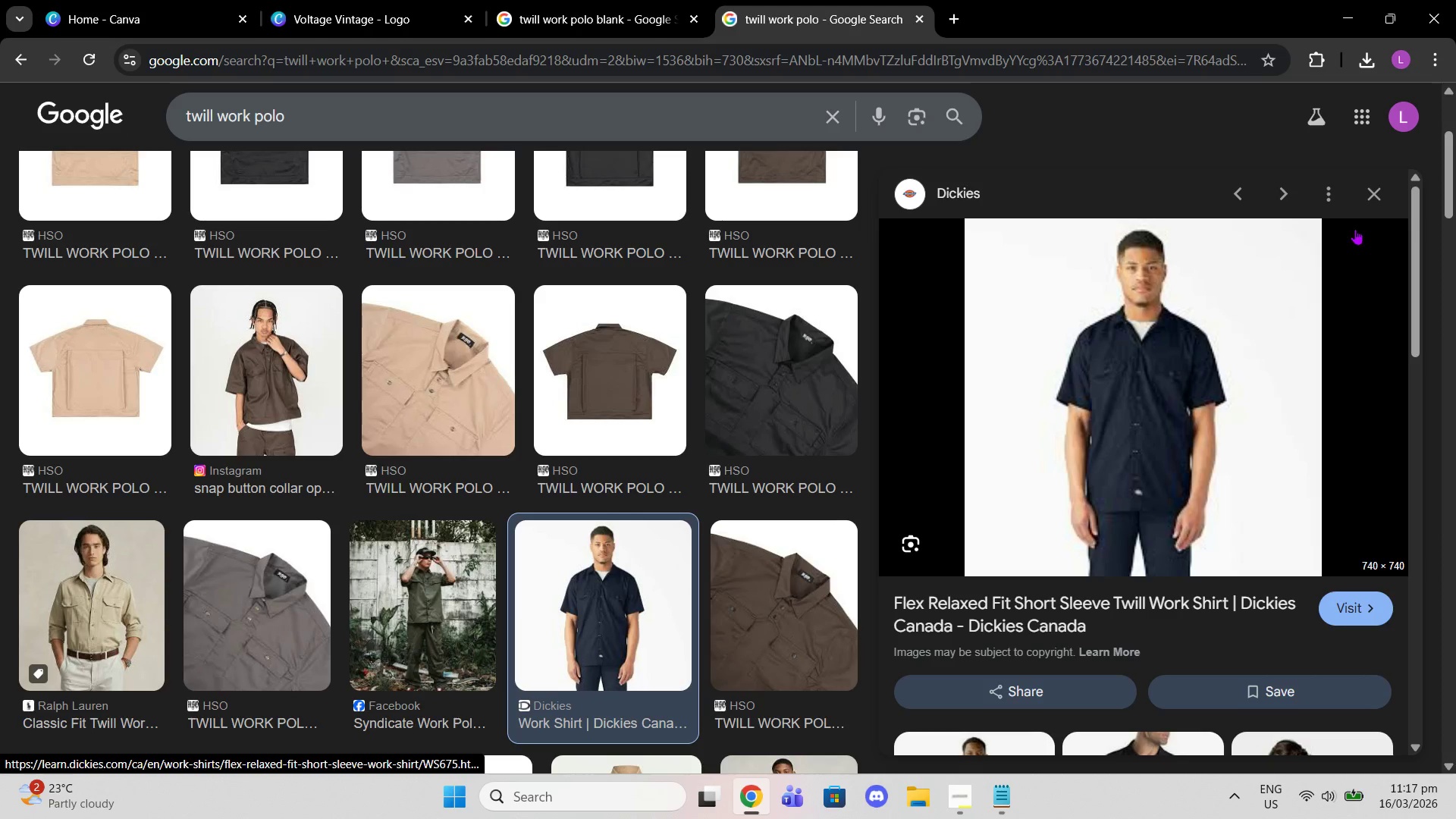 
left_click([1369, 193])
 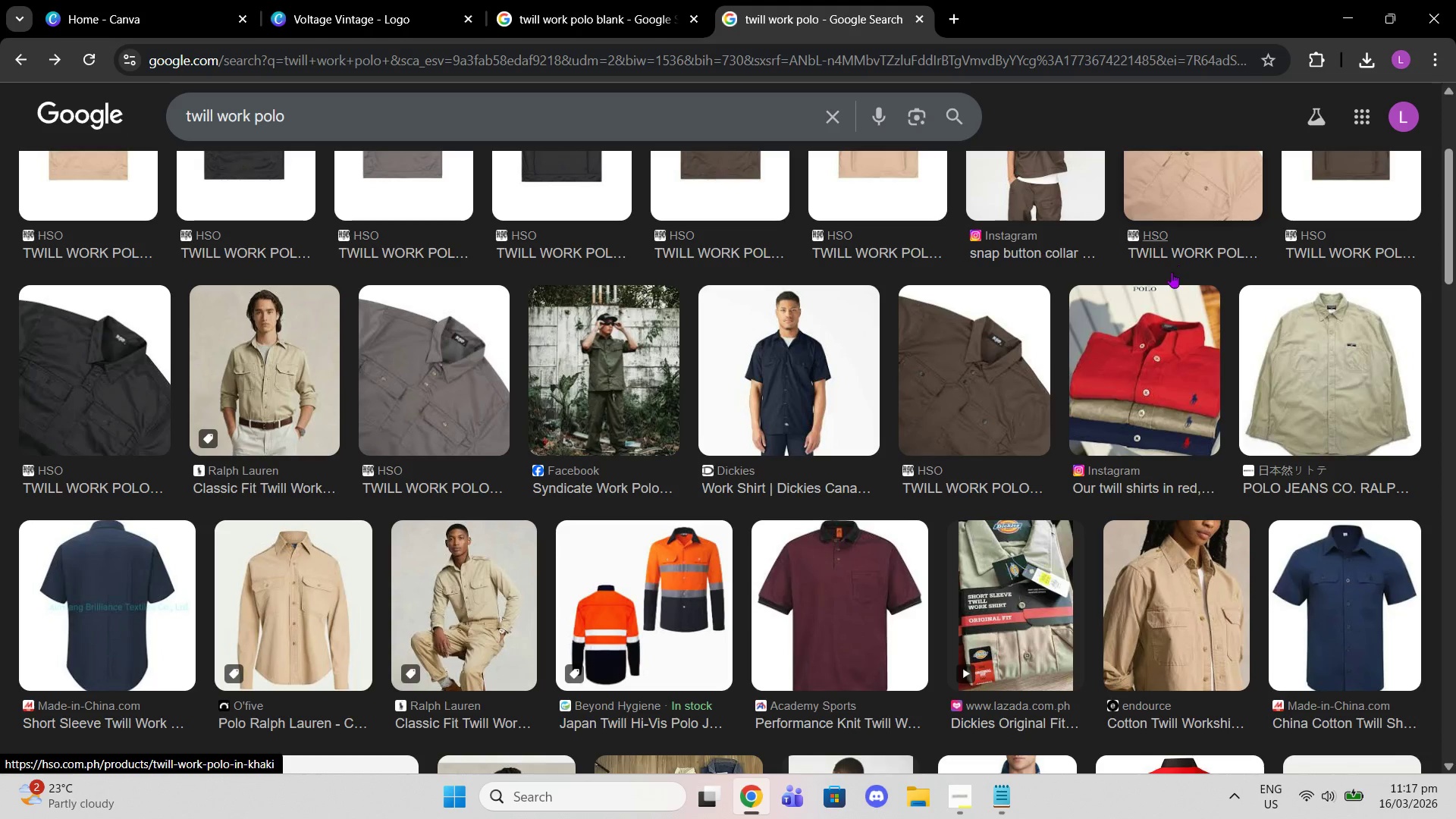 
scroll: coordinate [665, 534], scroll_direction: down, amount: 5.0
 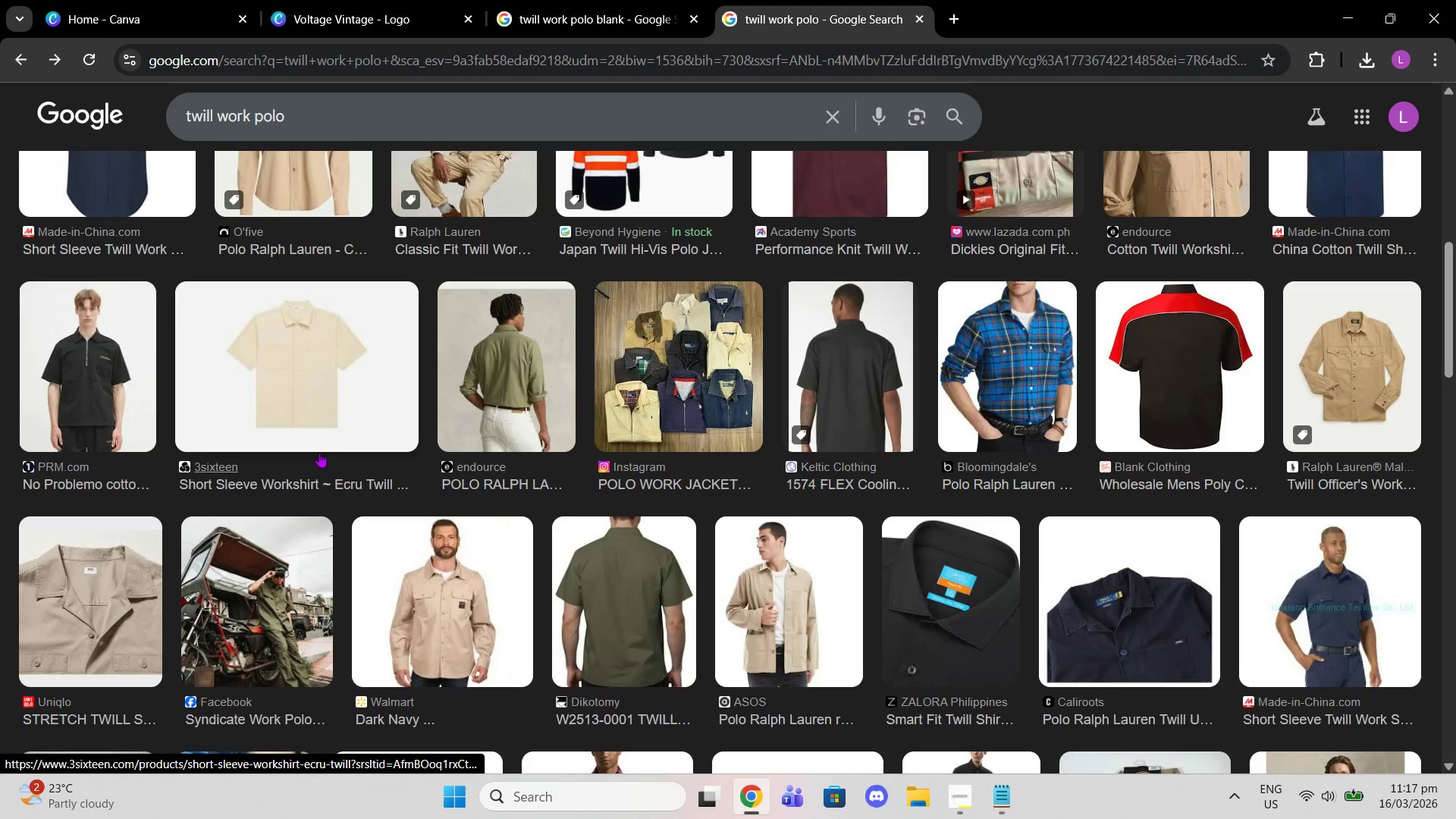 
left_click([319, 401])
 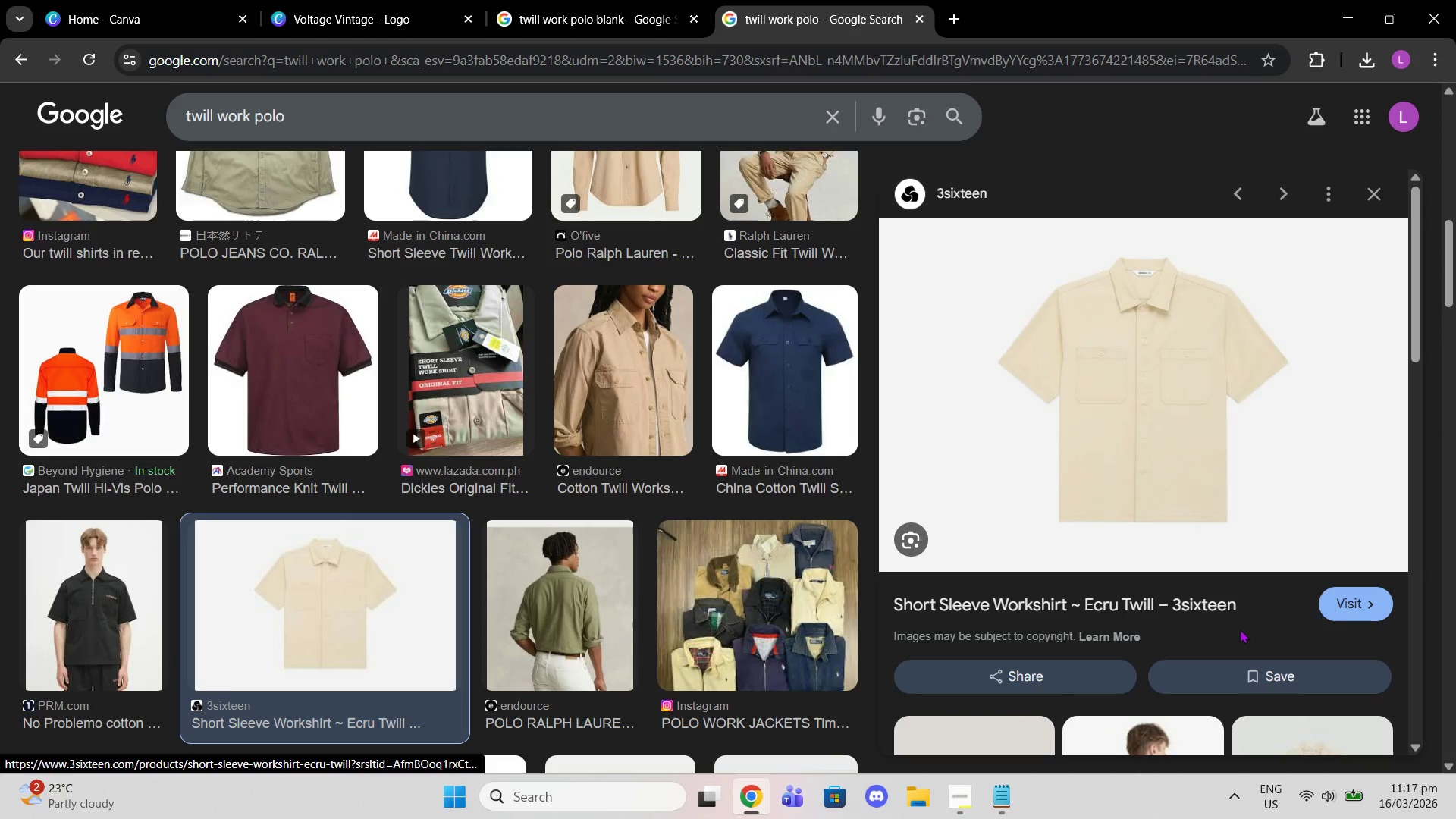 
left_click([1366, 190])
 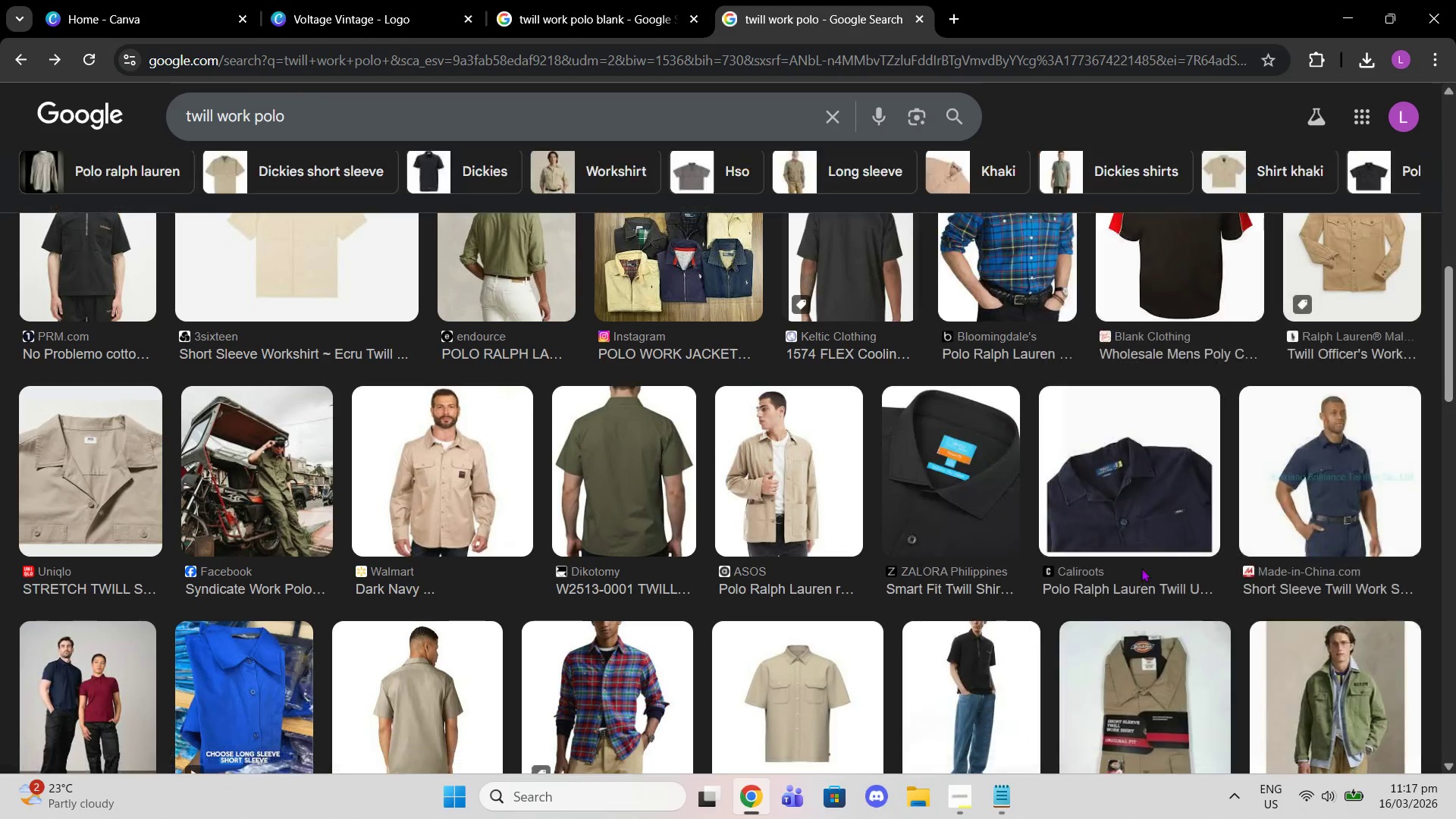 
scroll: coordinate [1141, 568], scroll_direction: down, amount: 1.0
 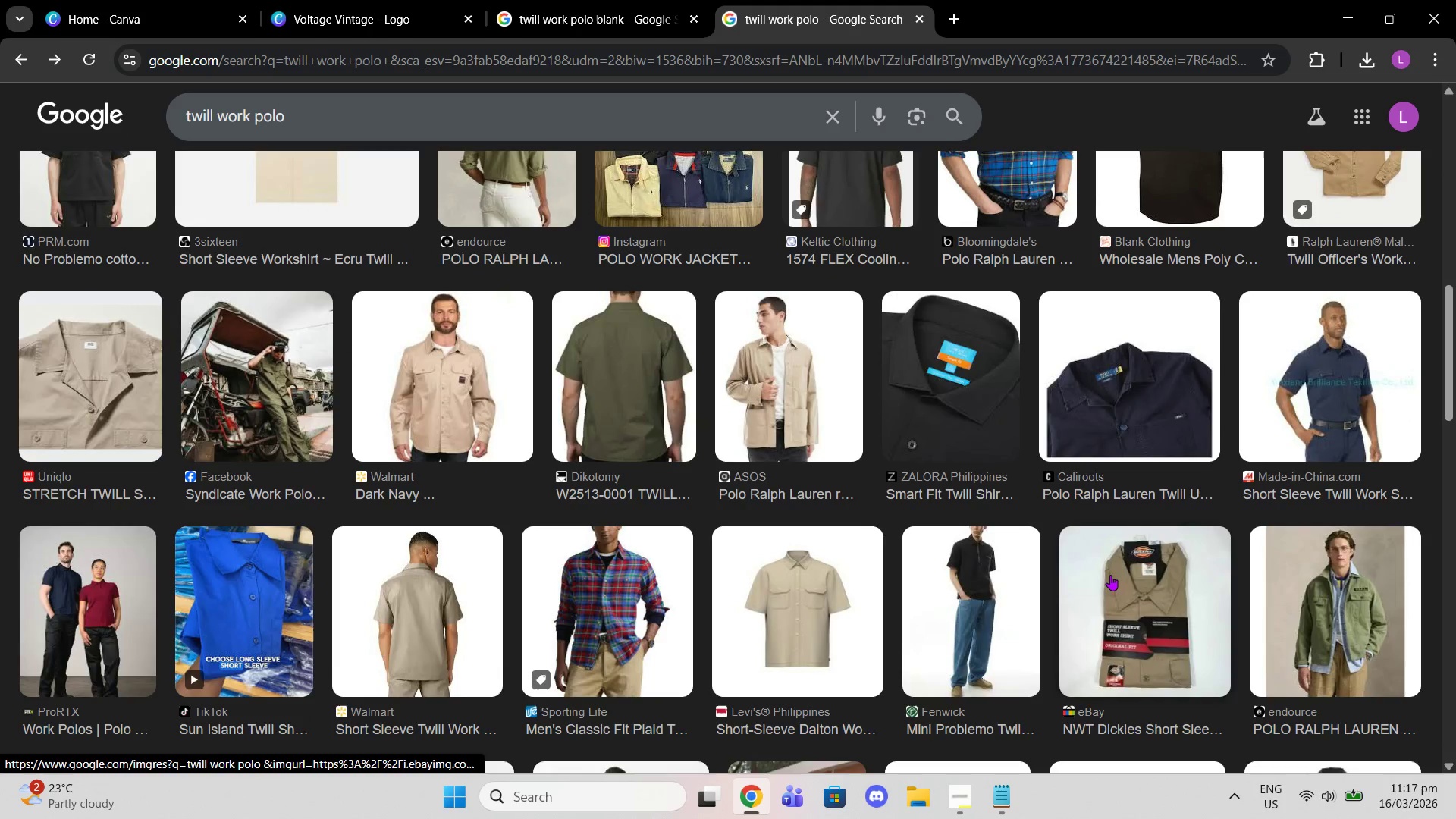 
scroll: coordinate [767, 562], scroll_direction: up, amount: 12.0
 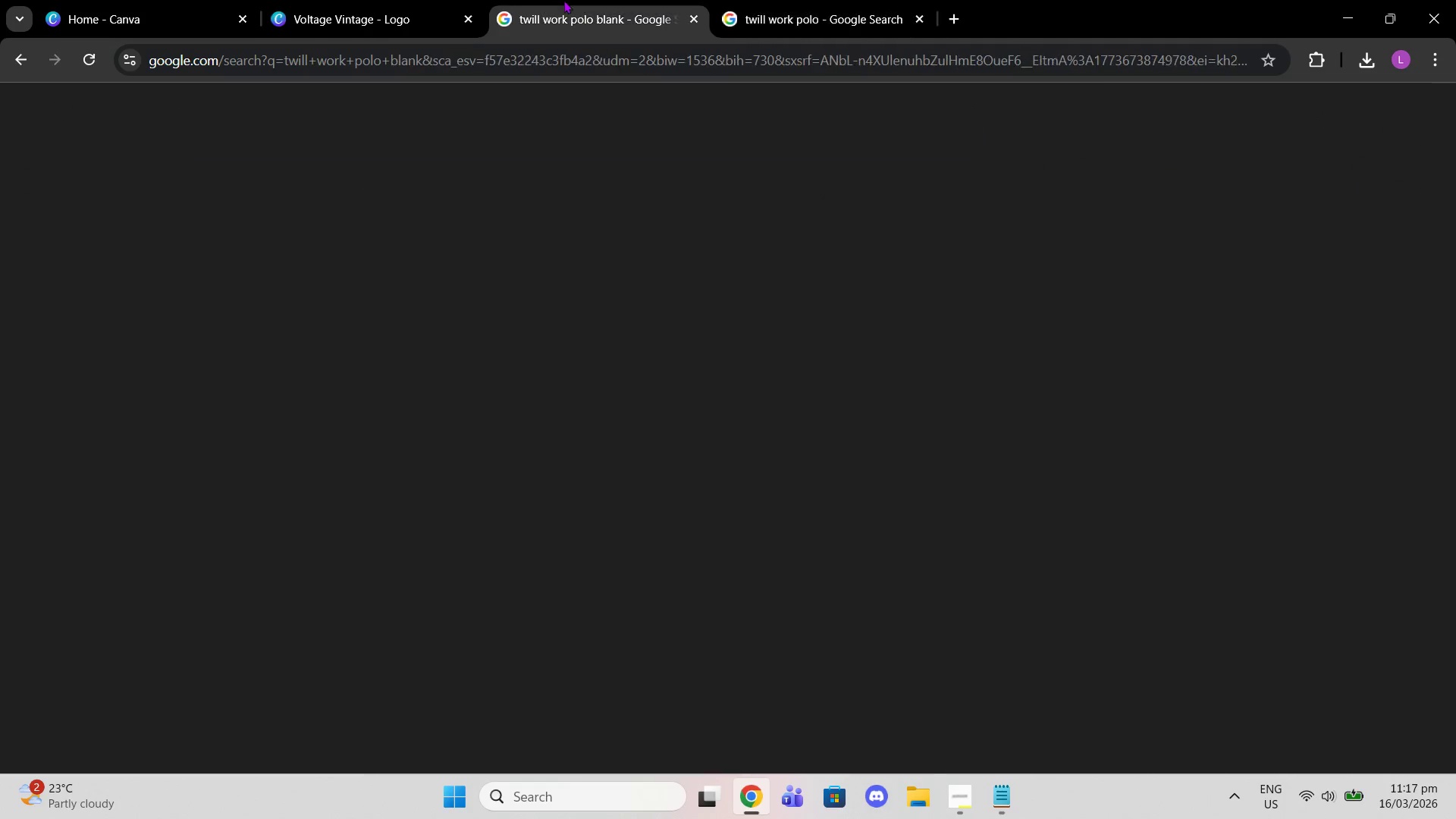 
double_click([425, 0])
 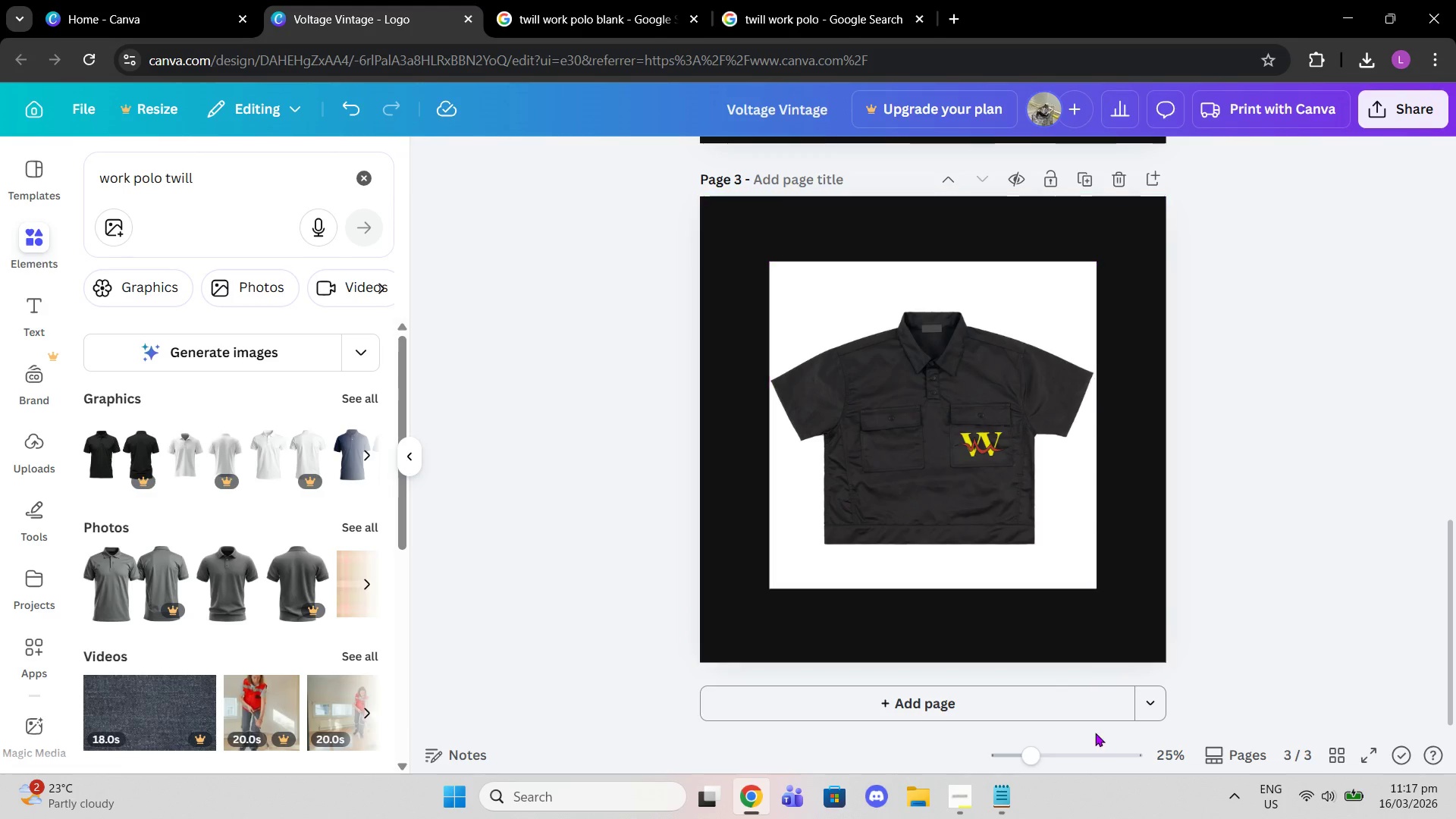 
left_click_drag(start_coordinate=[1034, 770], to_coordinate=[1059, 775])
 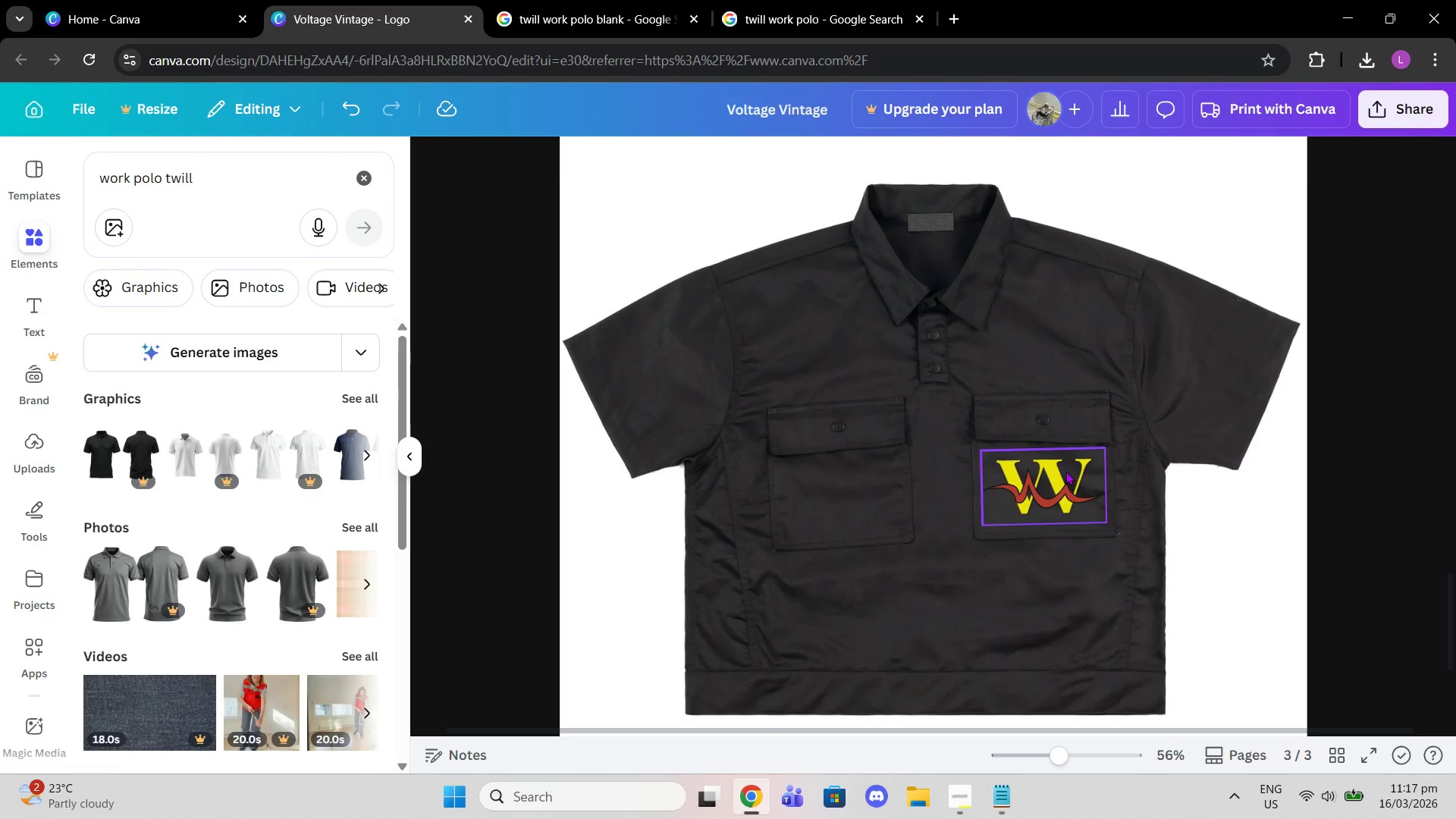 
left_click([1065, 471])
 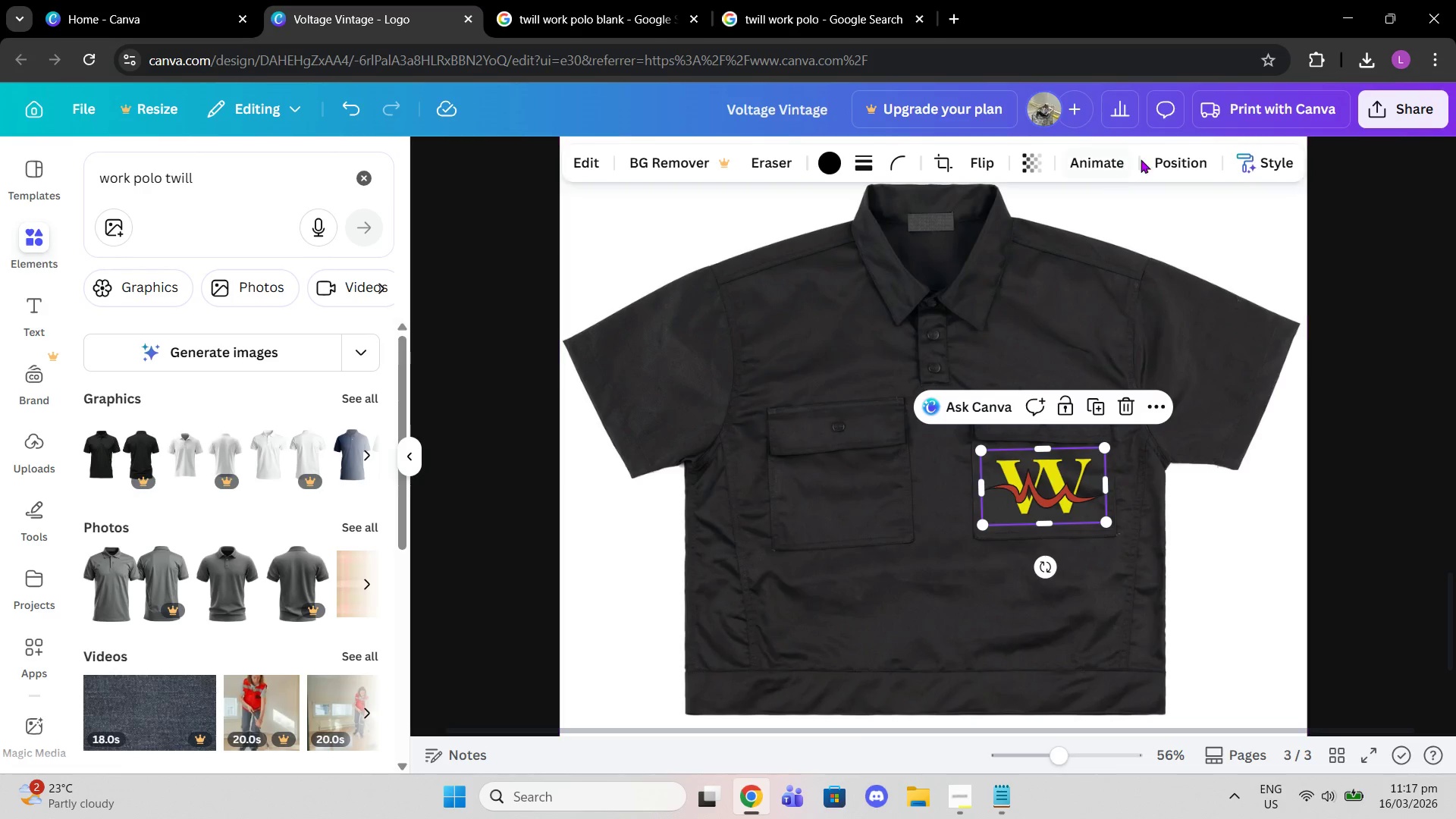 
left_click([1173, 158])
 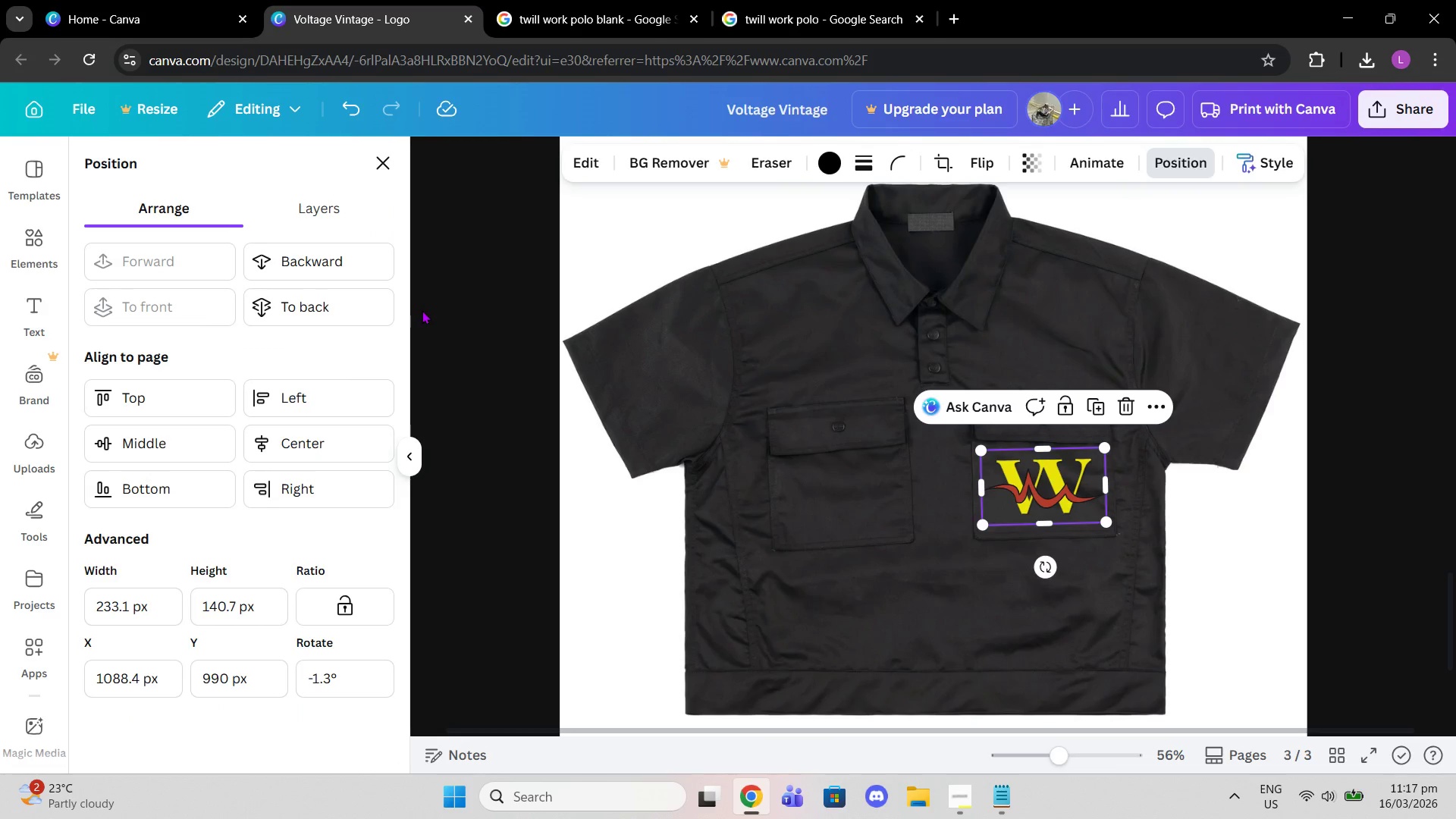 
left_click([307, 215])
 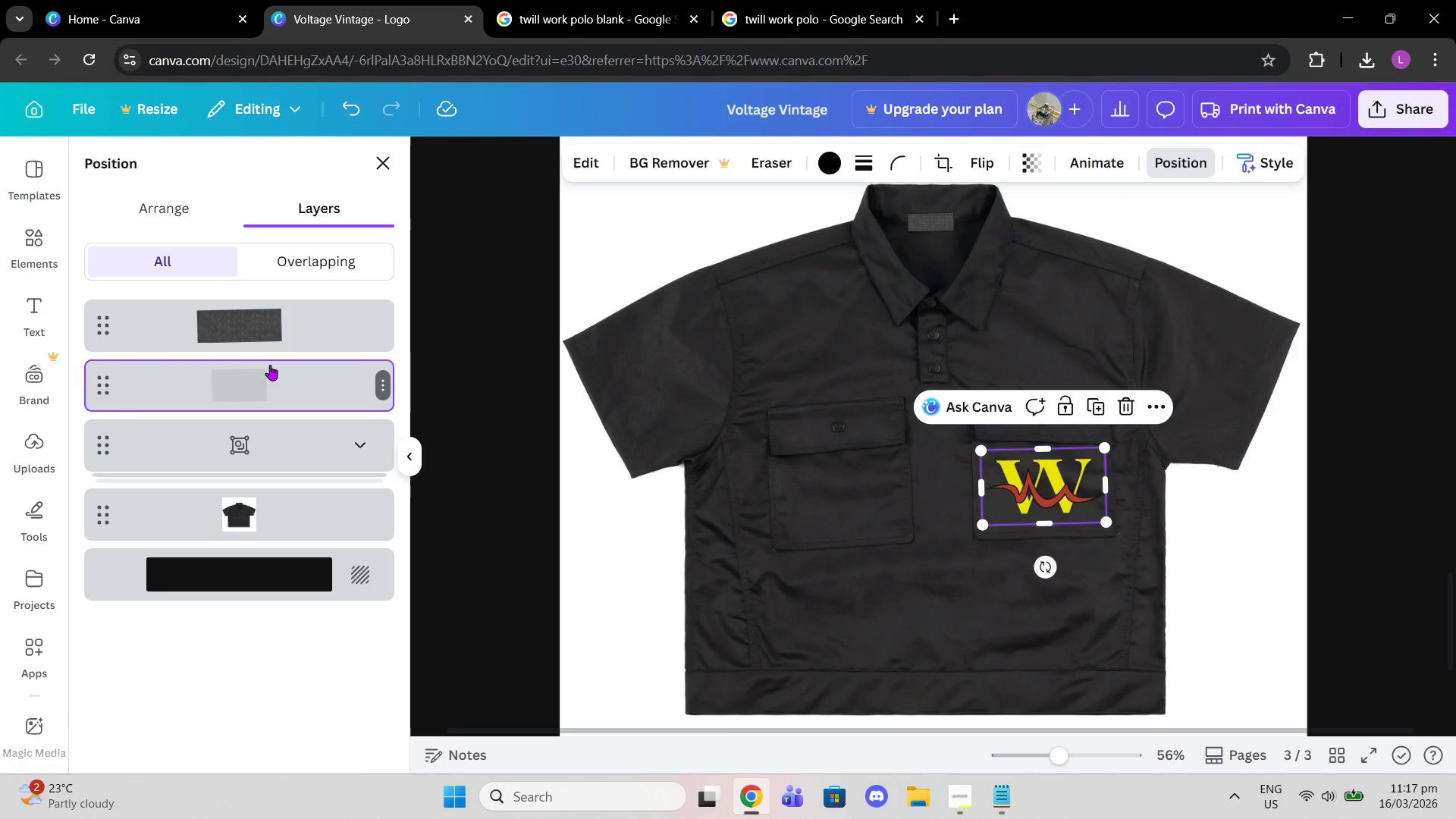 
left_click([273, 446])
 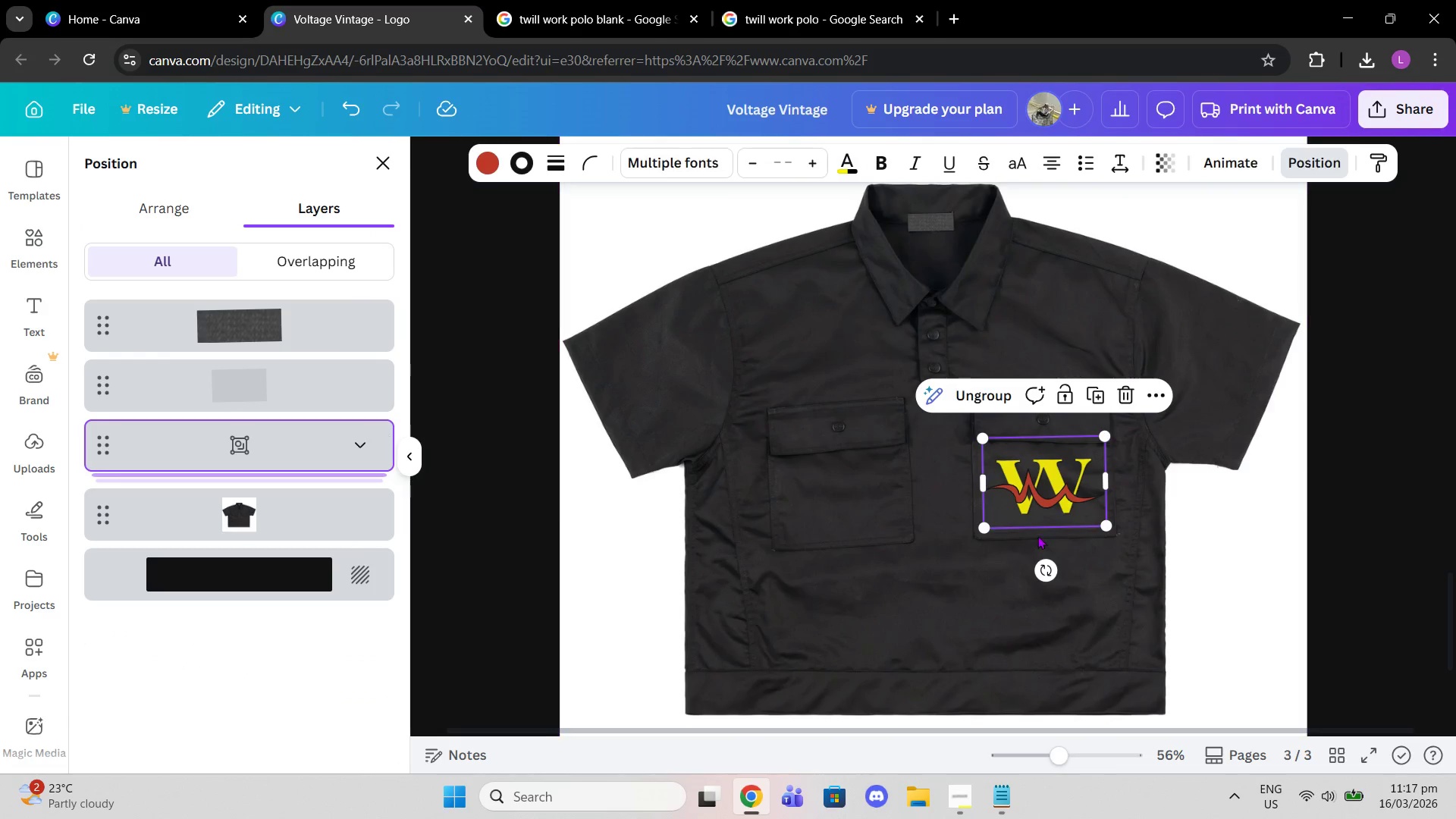 
mouse_move([1072, 564])
 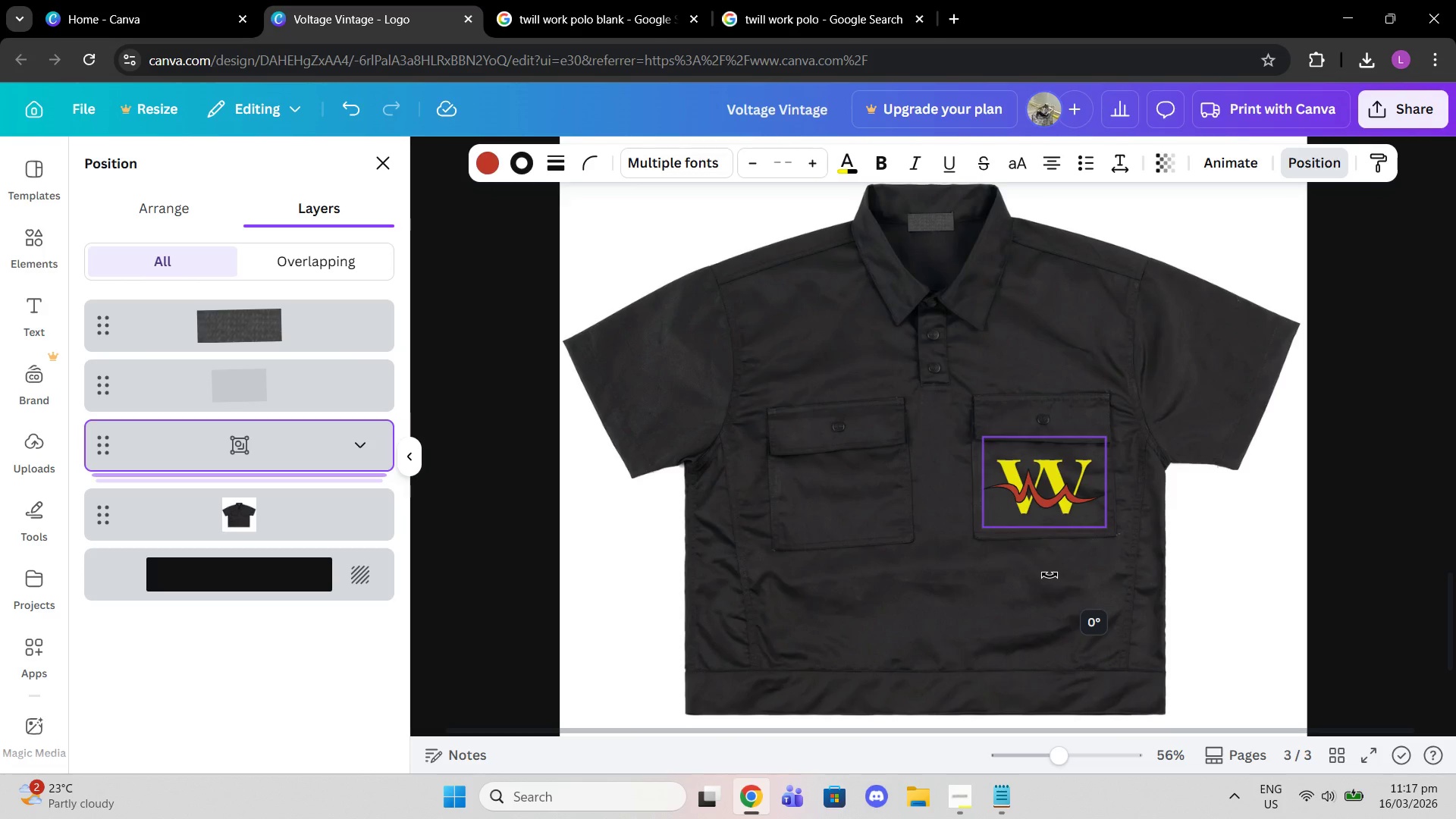 
wait(8.14)
 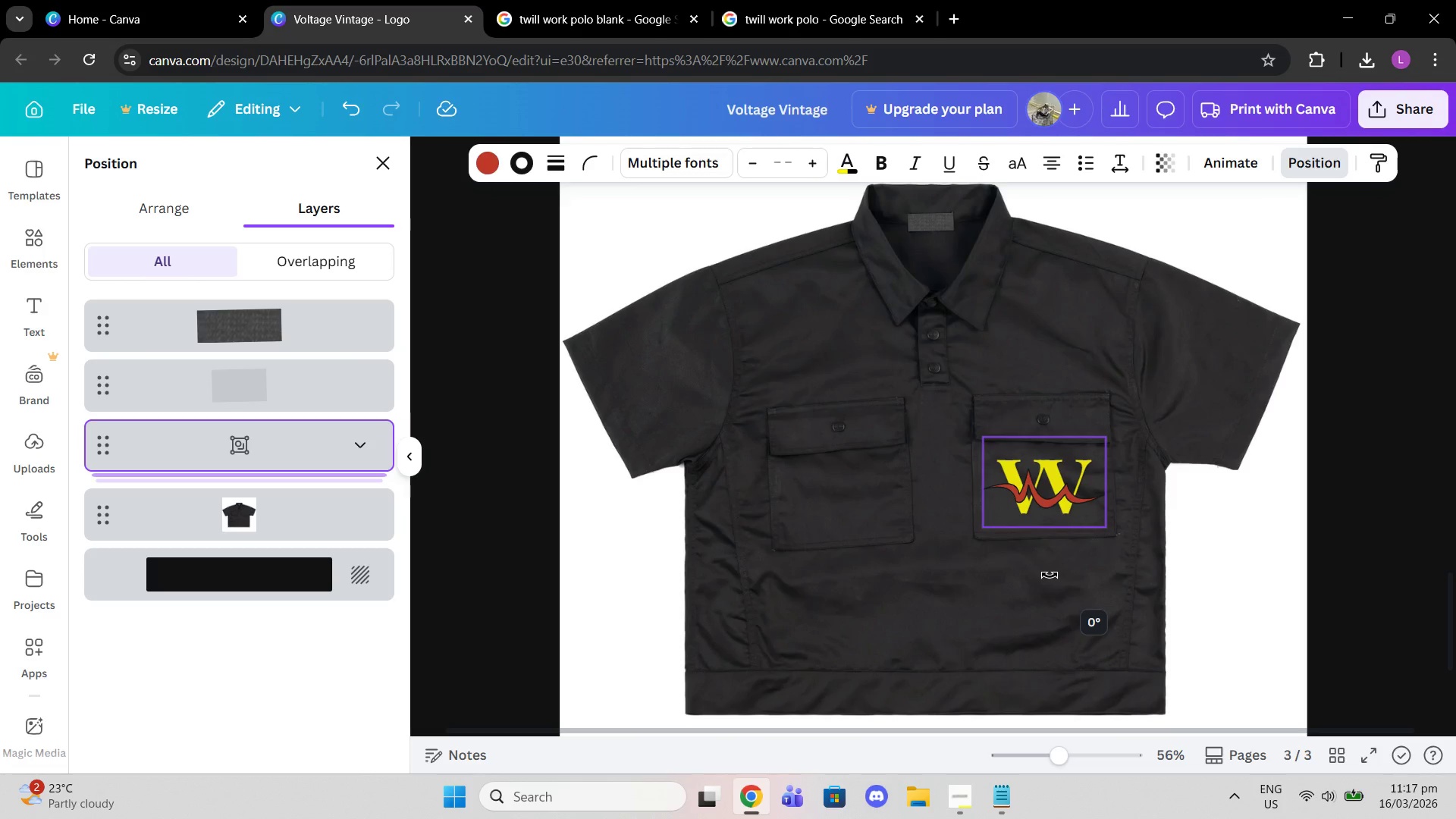 
double_click([1222, 553])
 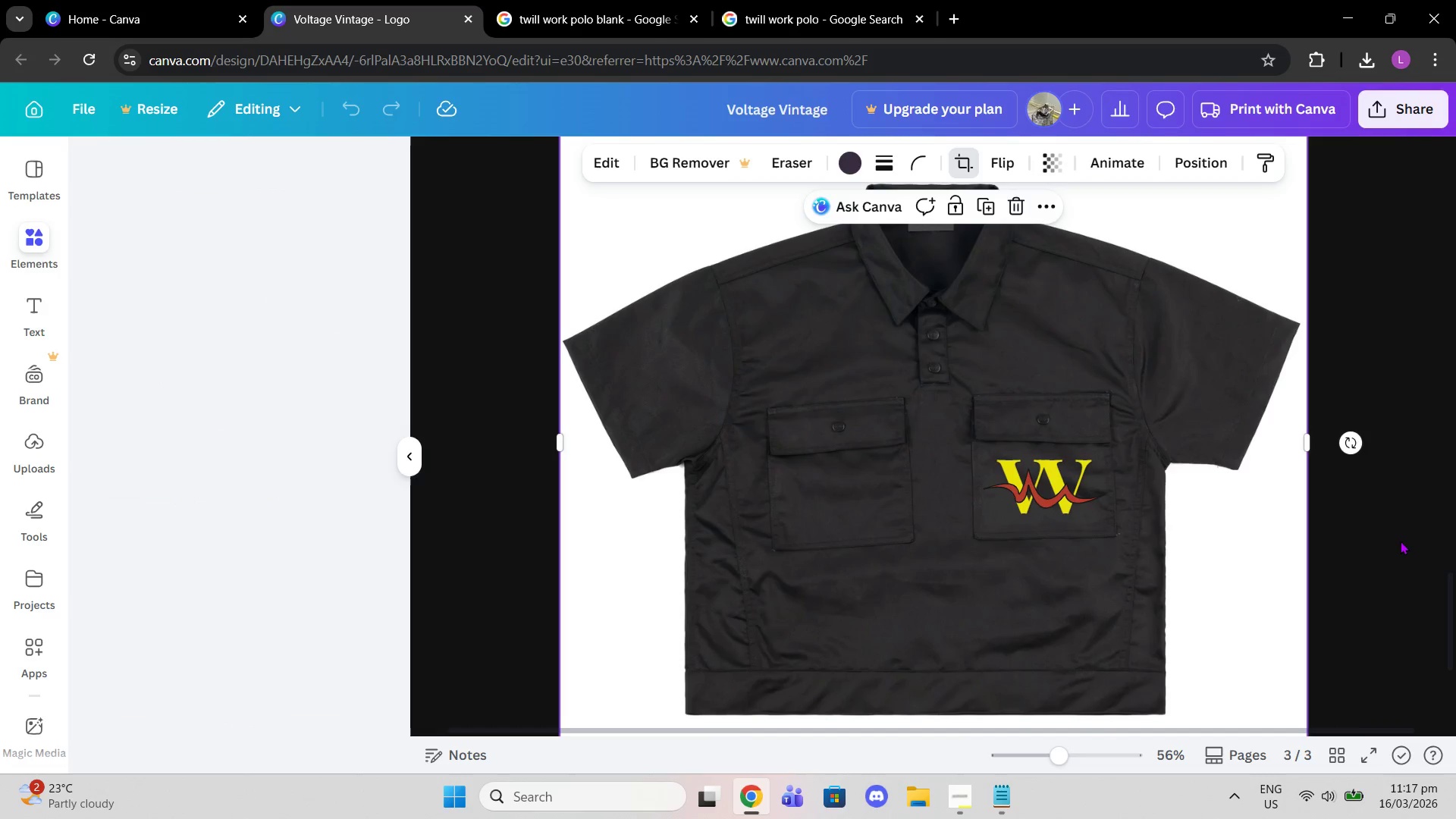 
double_click([1399, 541])
 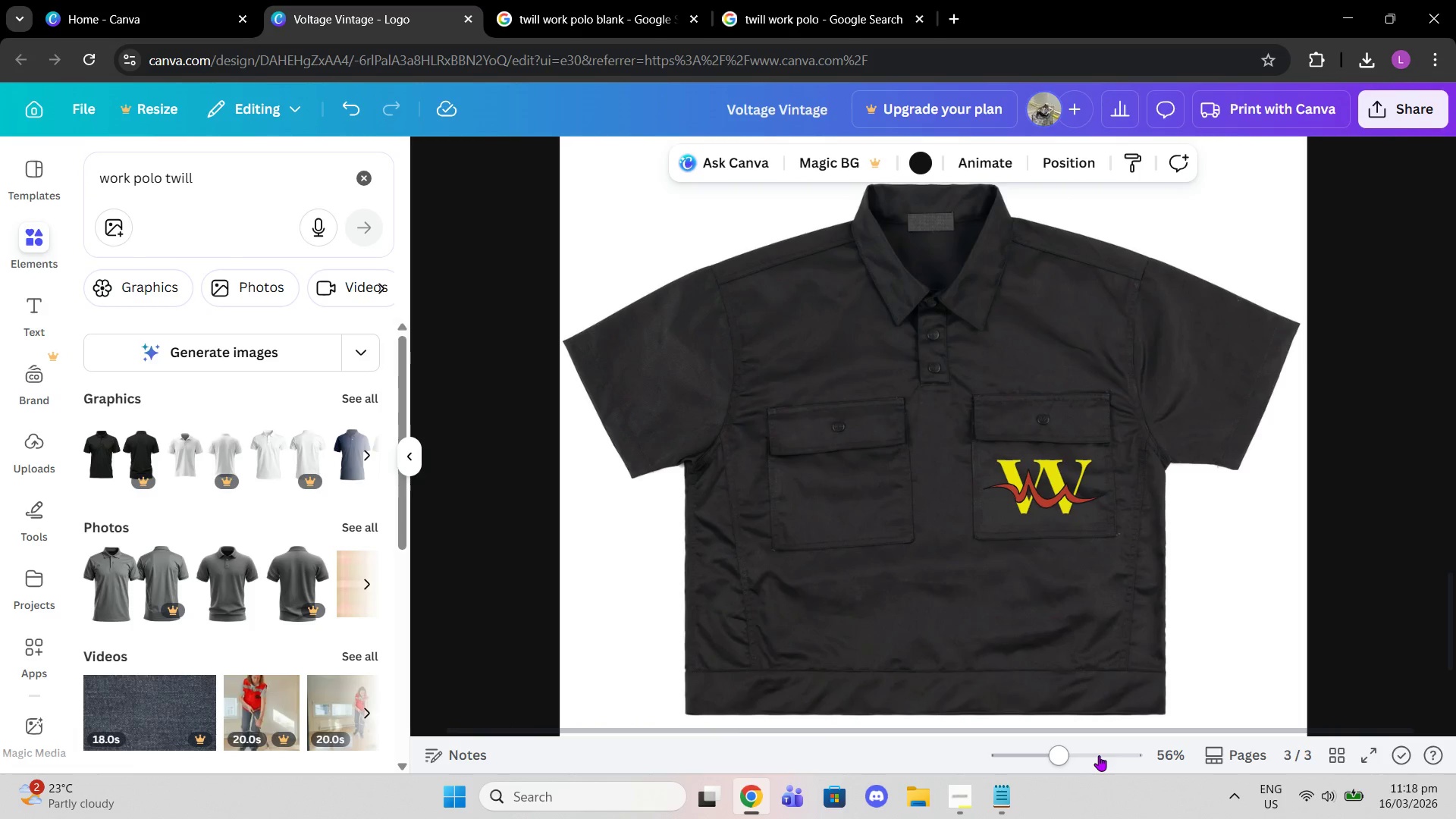 
left_click_drag(start_coordinate=[1074, 756], to_coordinate=[1040, 754])